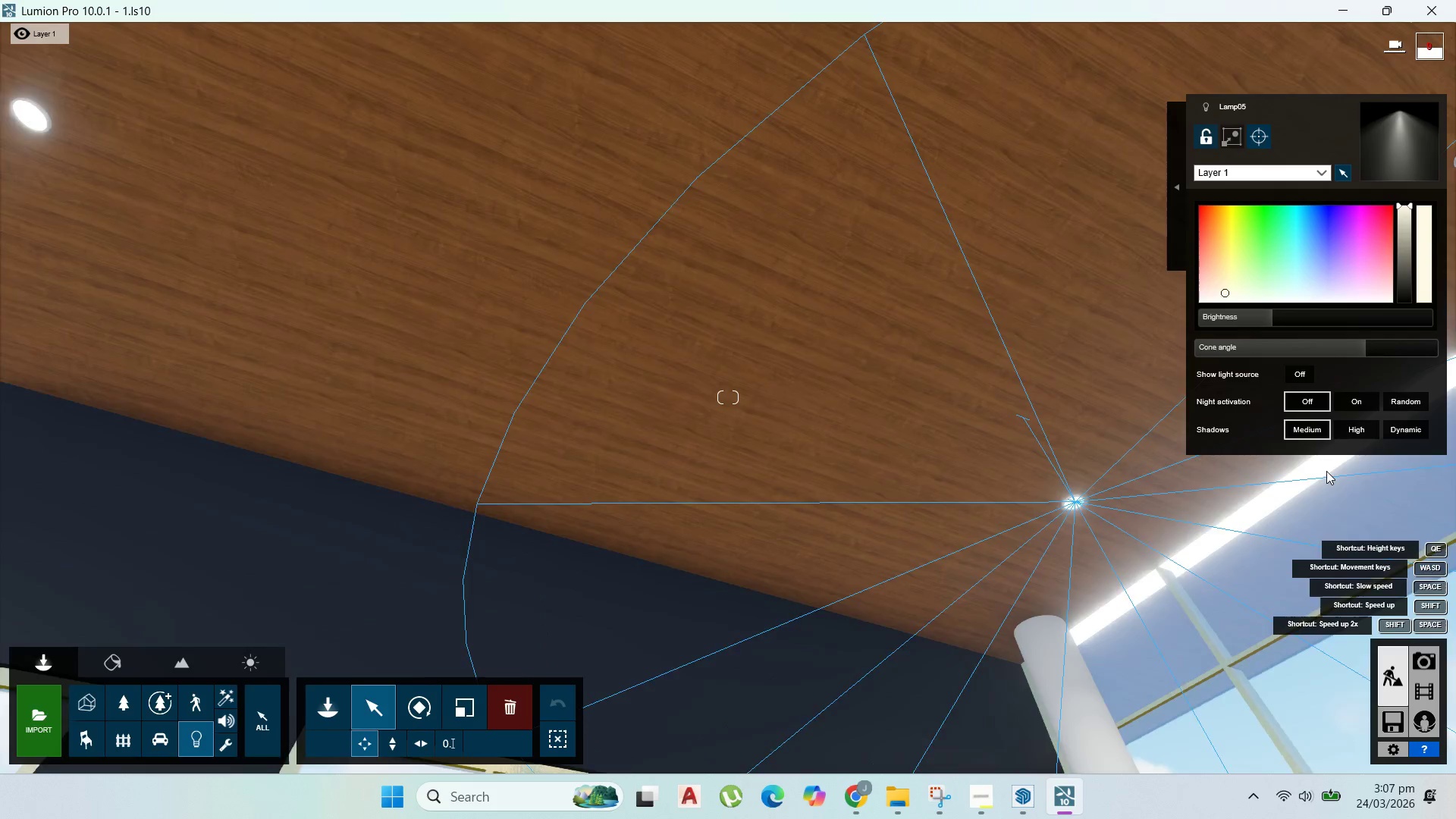 
hold_key(key=AltLeft, duration=1.5)
 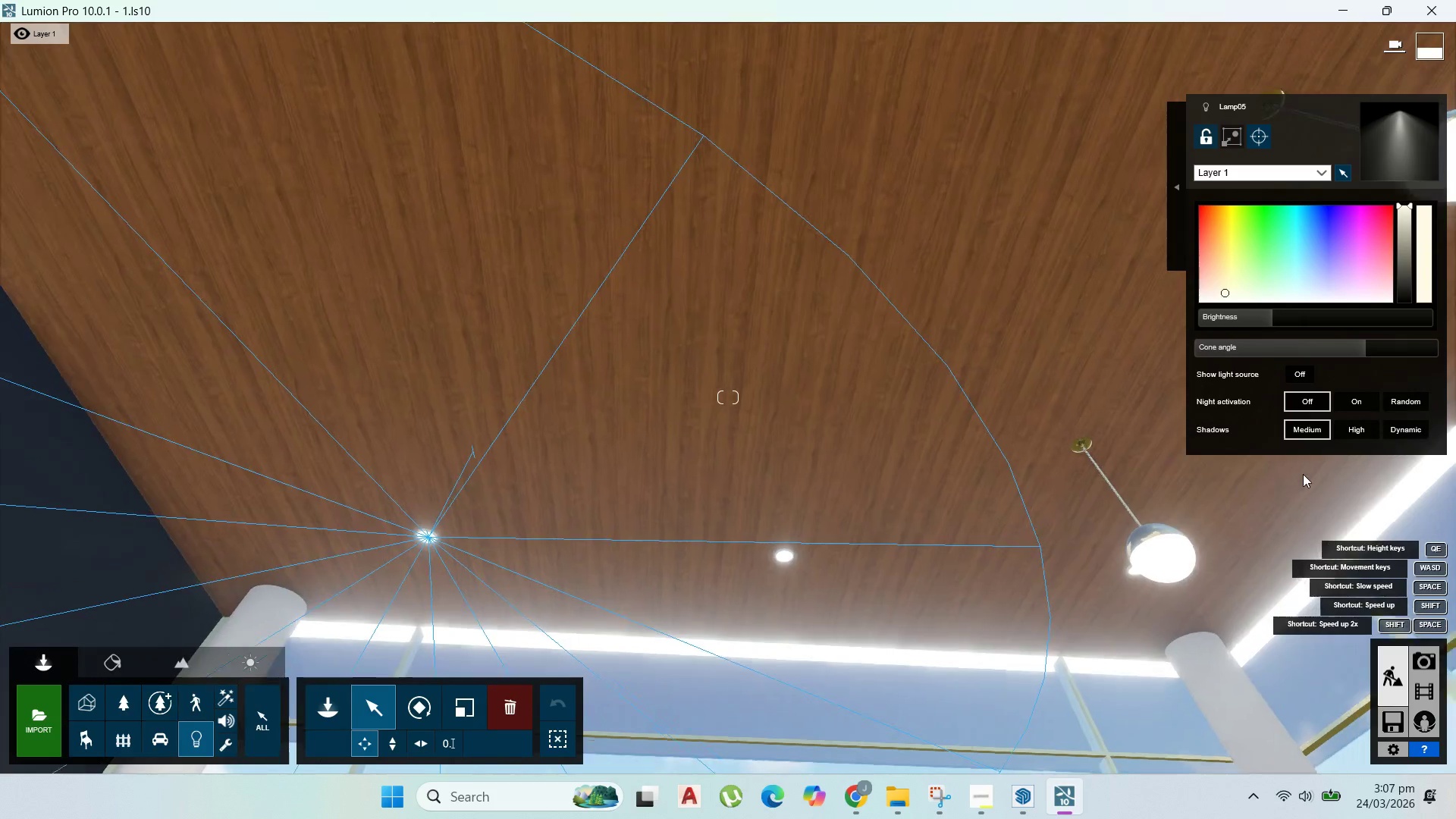 
hold_key(key=AltLeft, duration=1.53)
left_click_drag(start_coordinate=[380, 505], to_coordinate=[742, 548])
 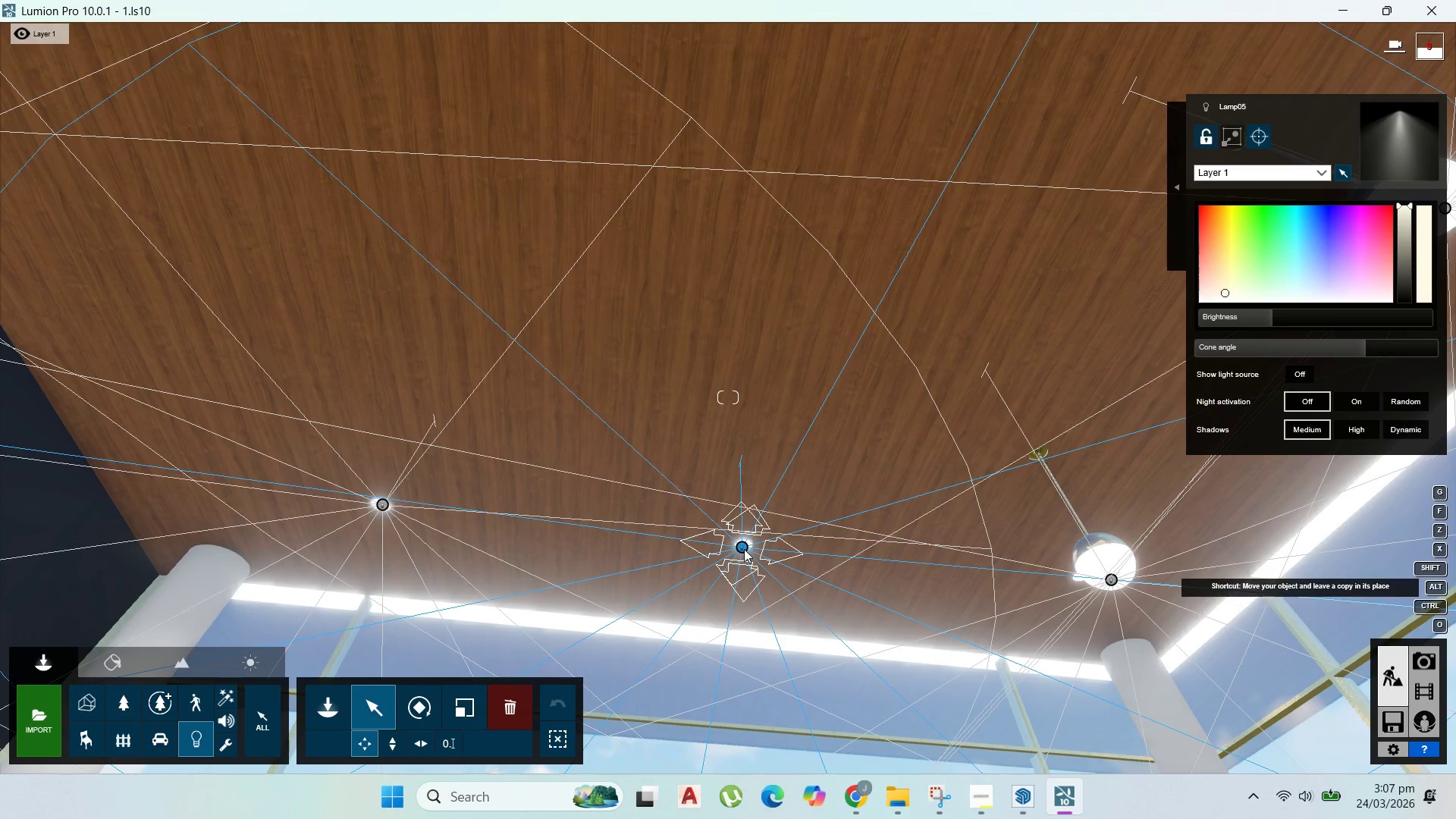 
hold_key(key=AltLeft, duration=1.42)
 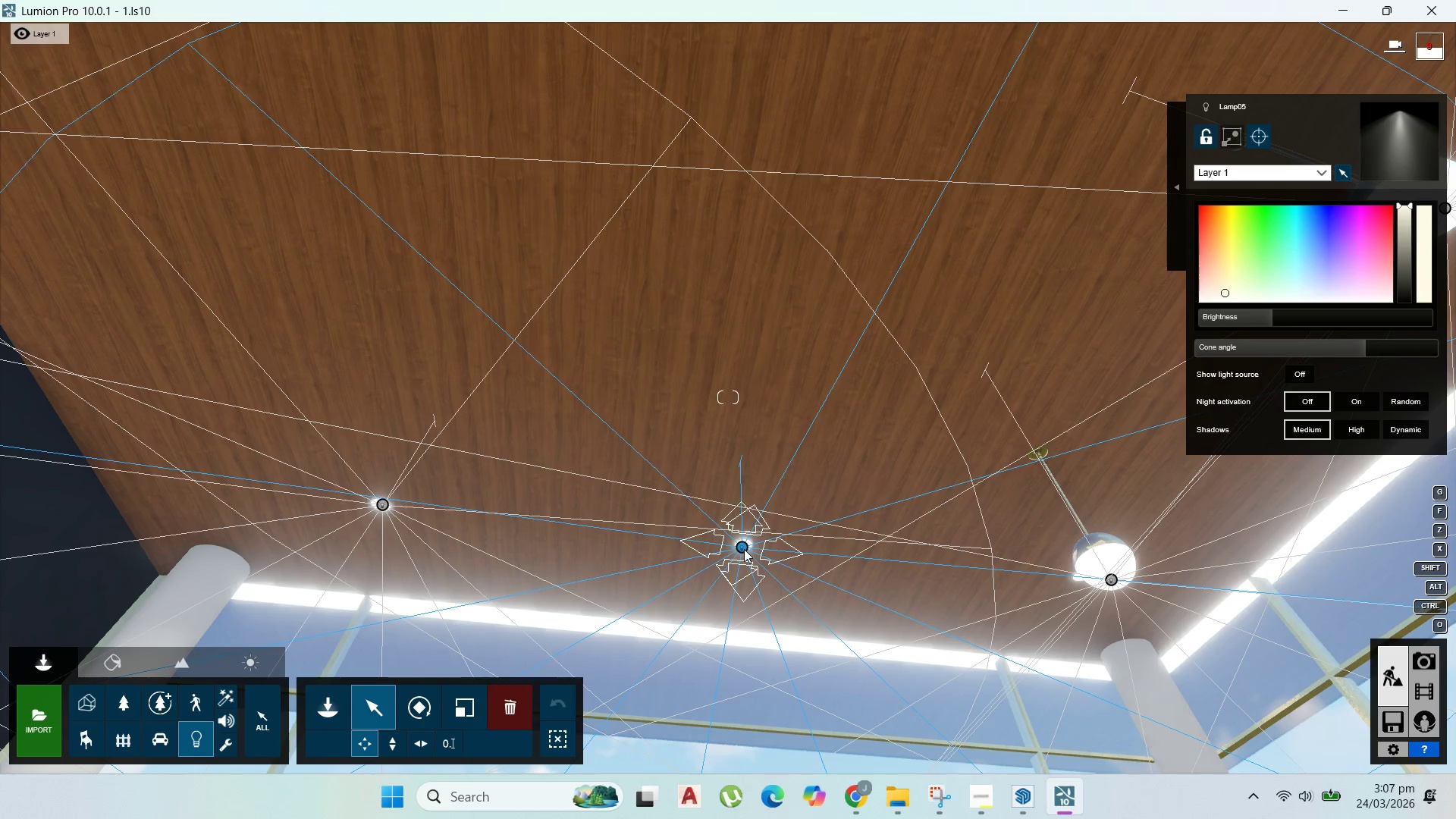 
hold_key(key=AltLeft, duration=1.5)
left_click_drag(start_coordinate=[744, 549], to_coordinate=[1051, 581])
 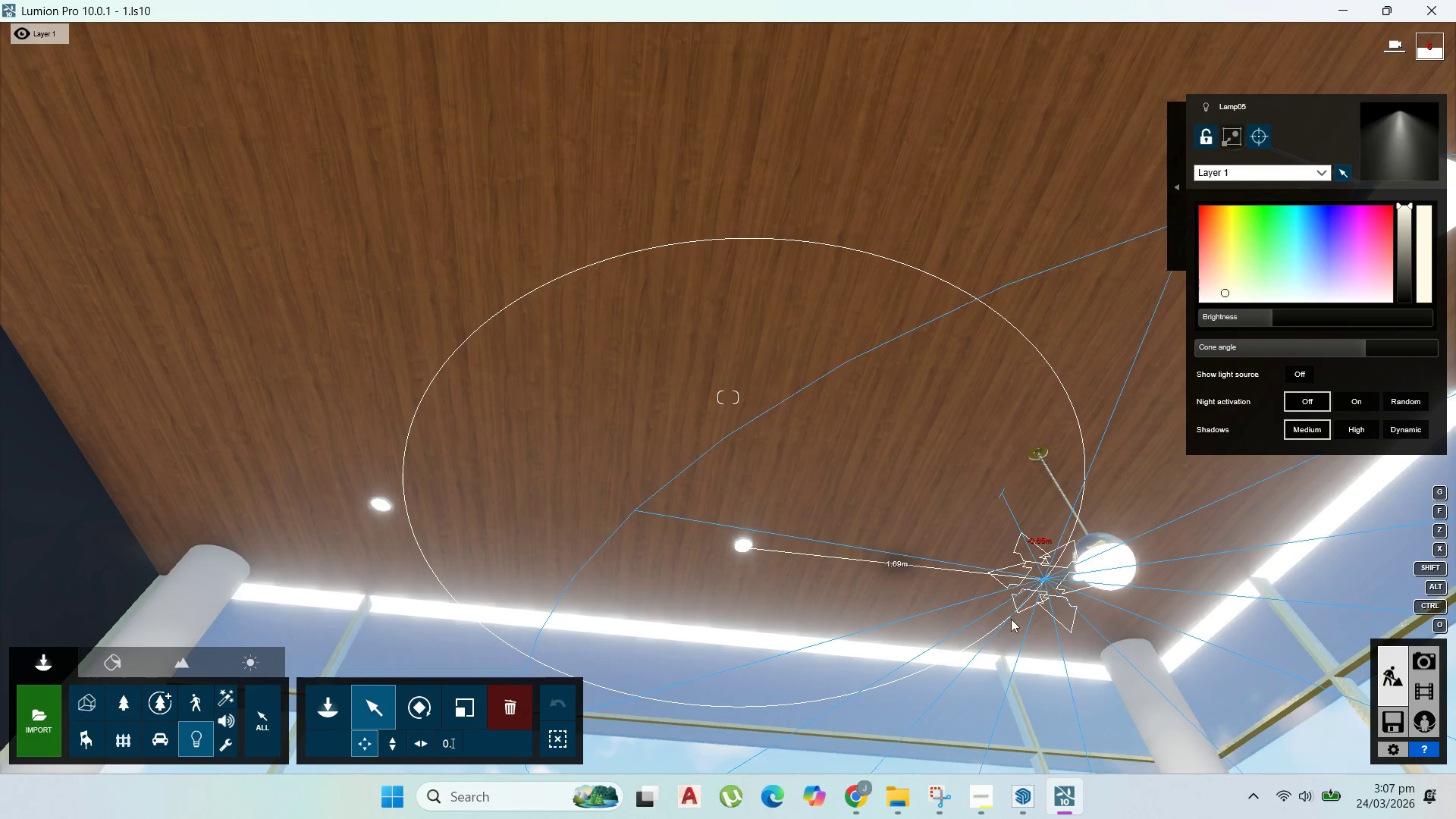 
key(Alt+AltLeft)
 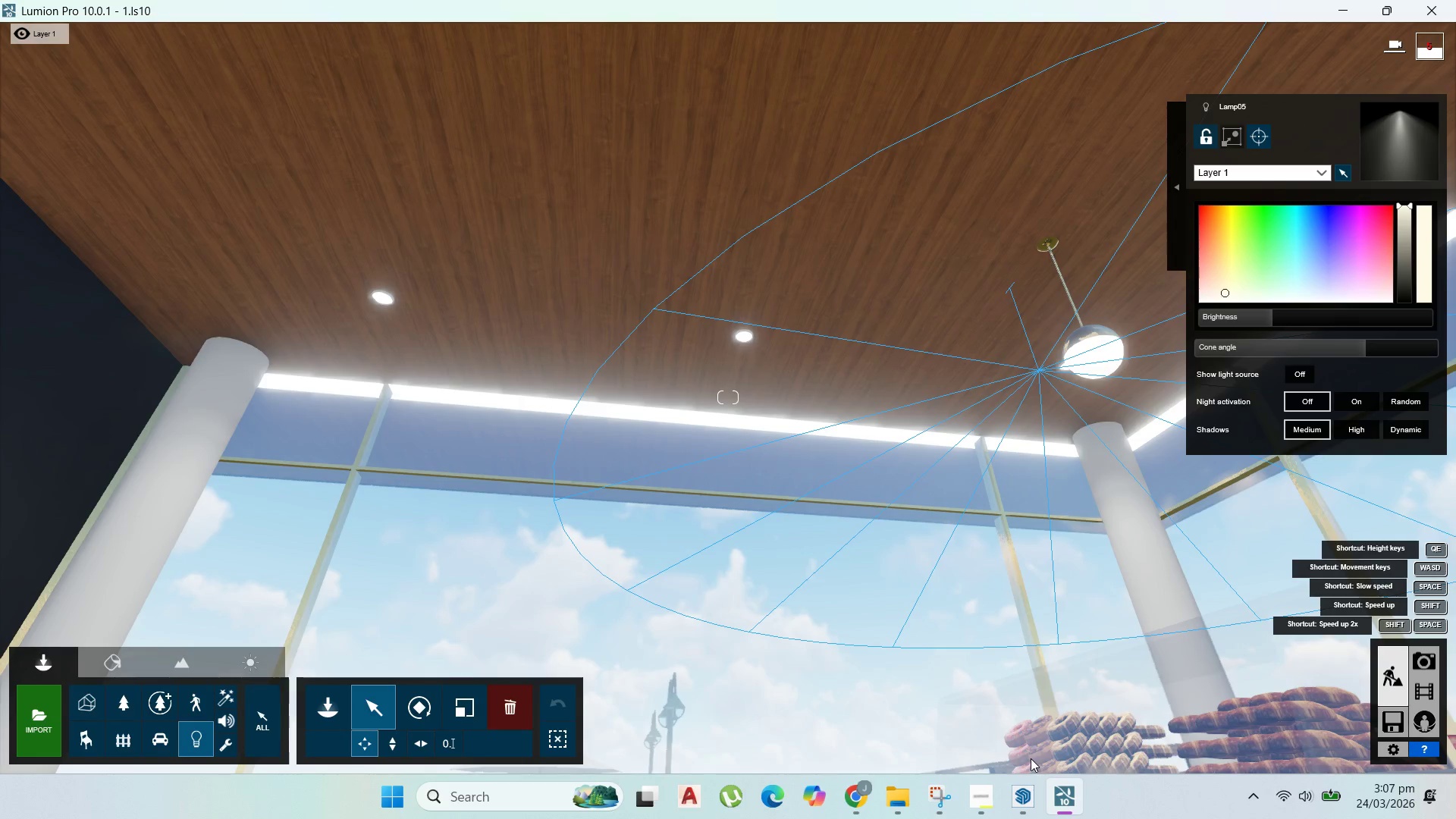 
scroll: coordinate [992, 662], scroll_direction: down, amount: 10.0
 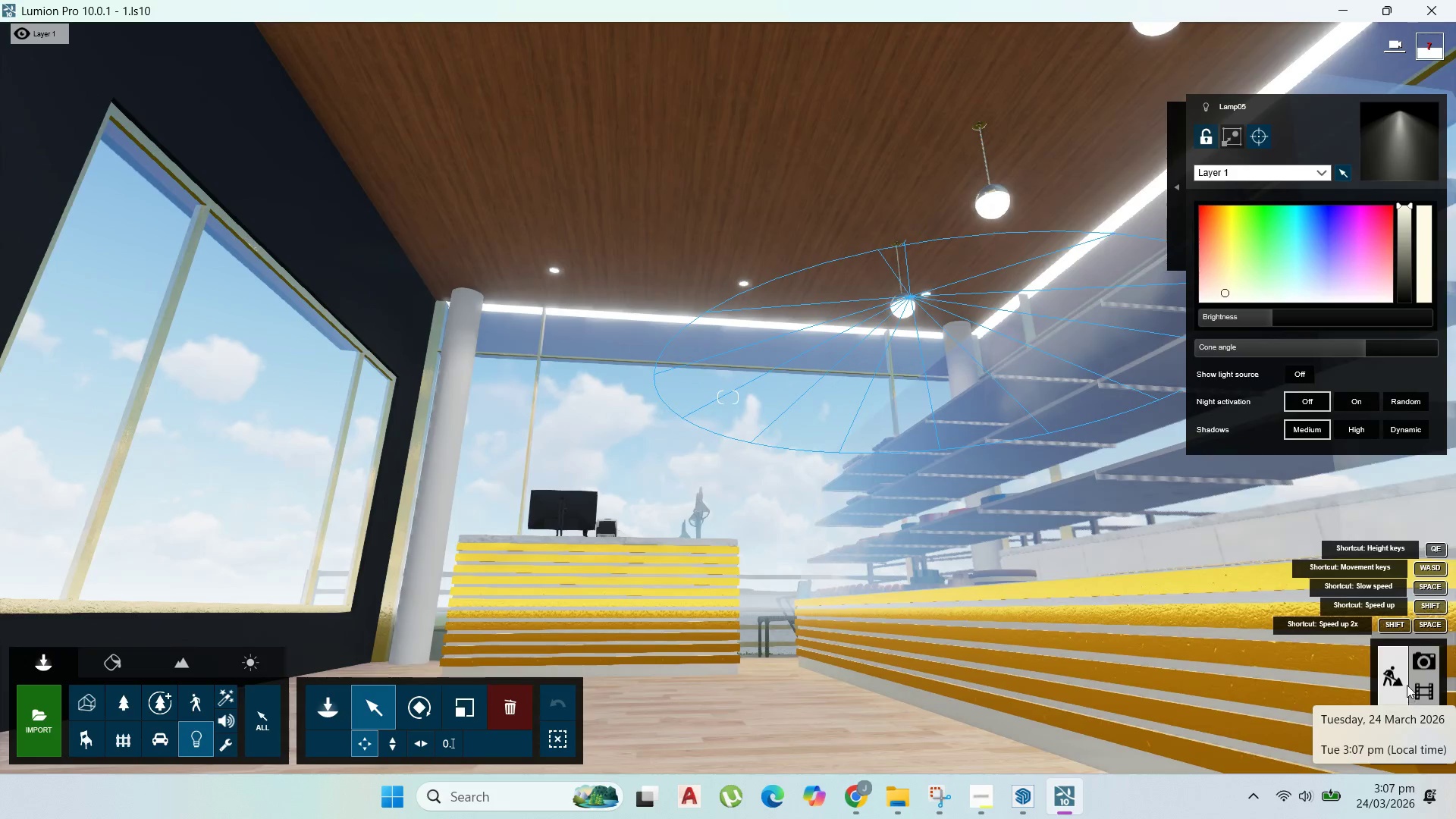 
left_click([1422, 662])
 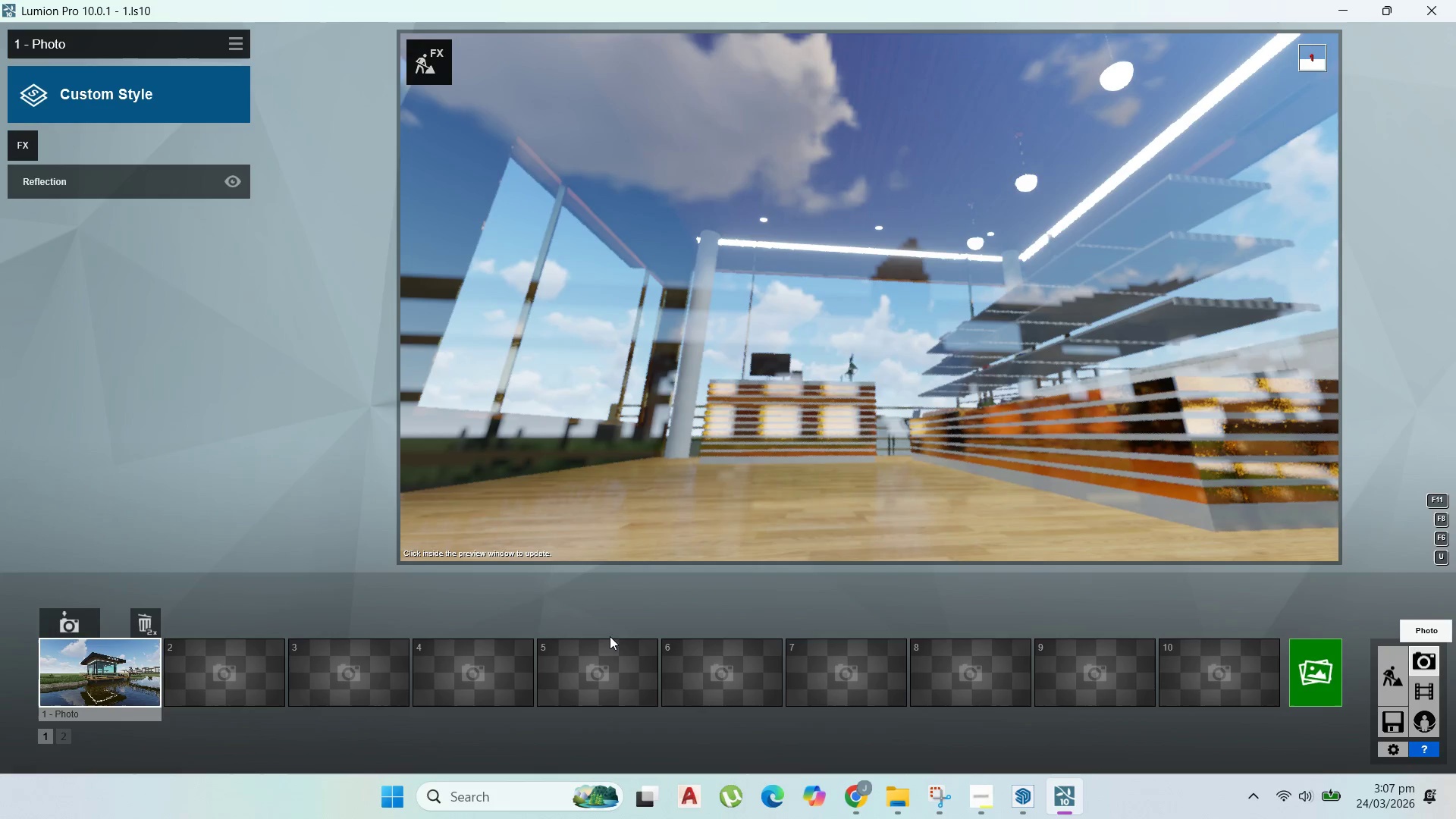 
double_click([120, 679])
 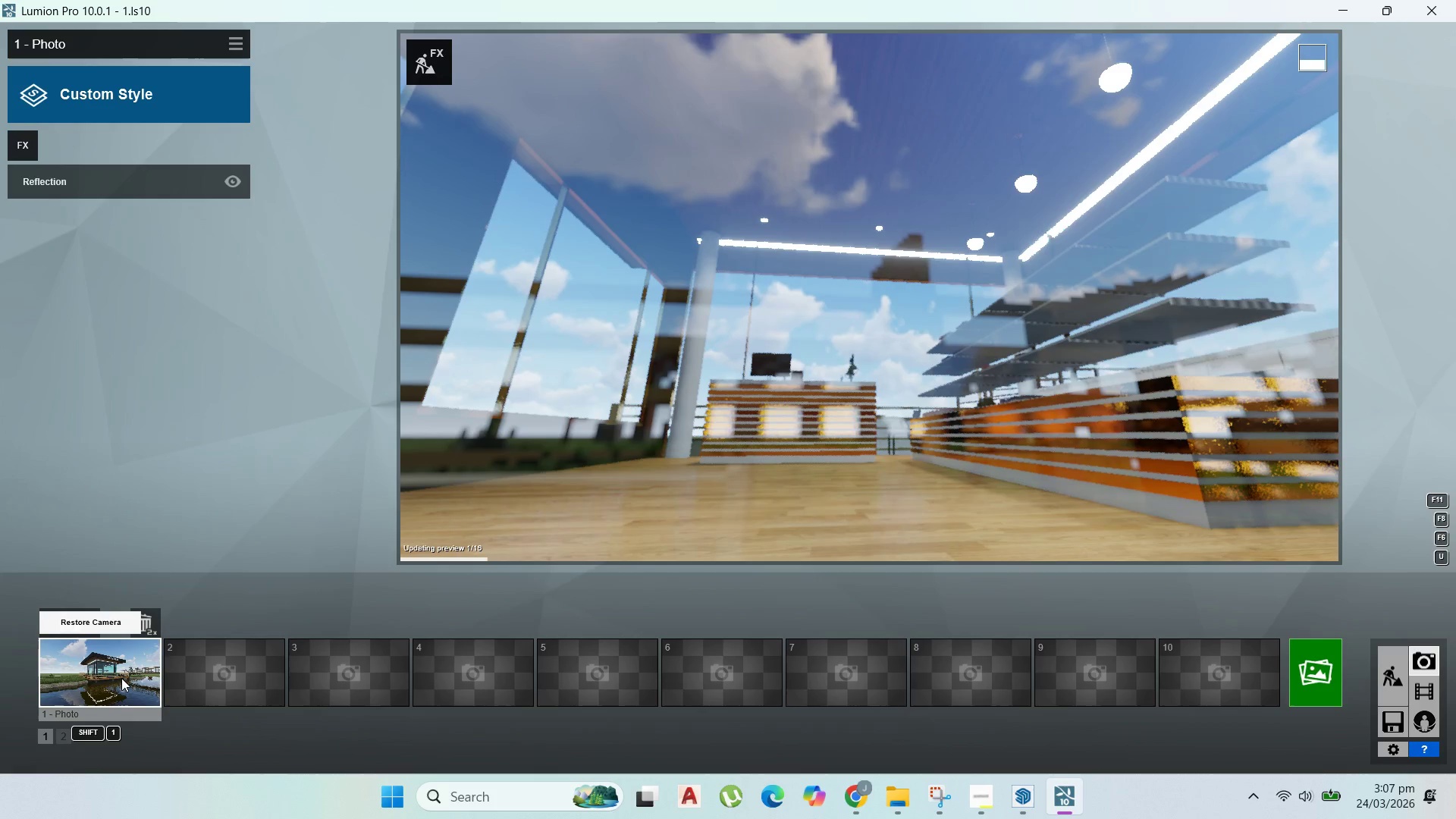 
left_click([121, 678])
 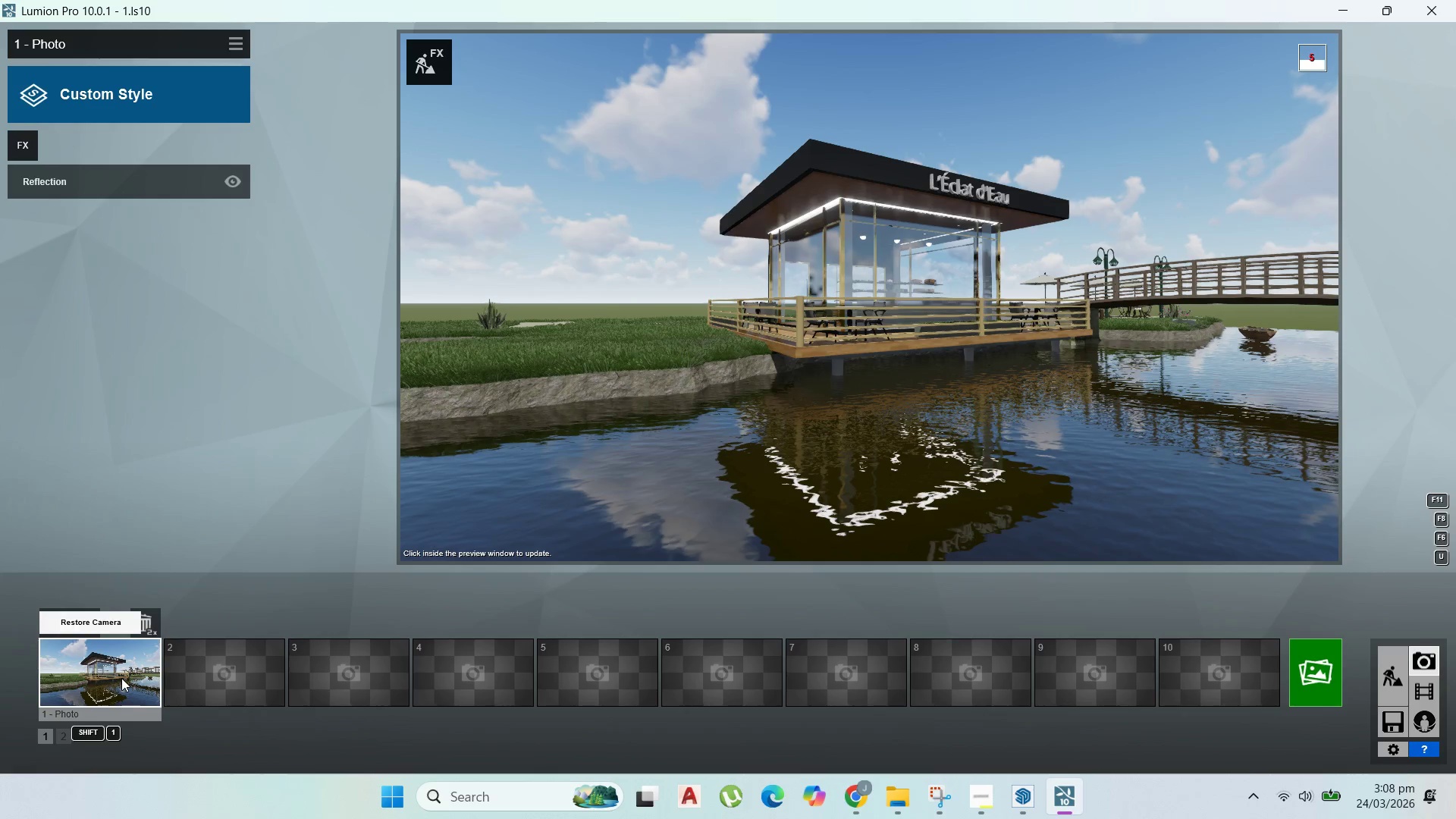 
wait(10.64)
 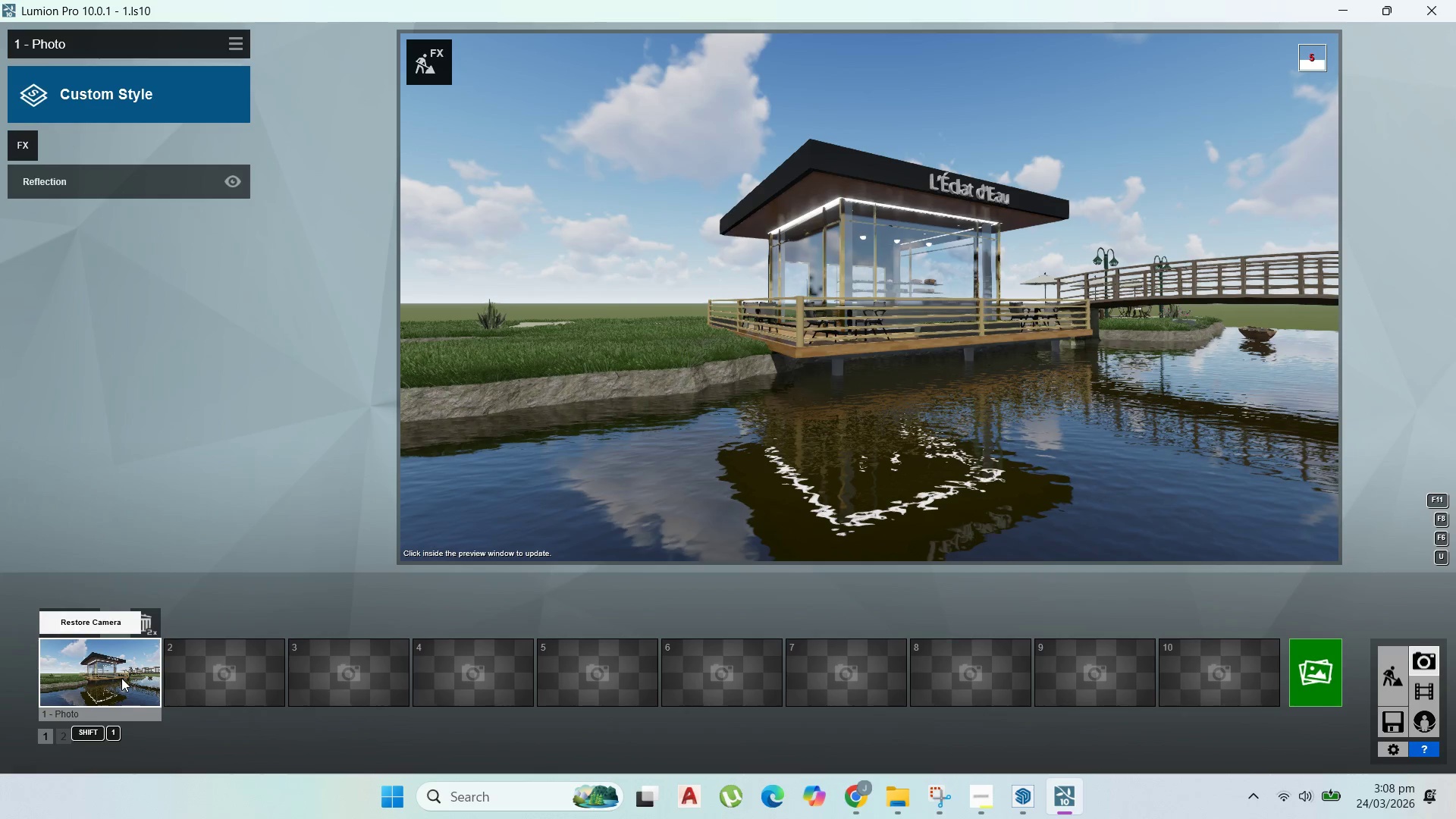 
double_click([1391, 679])
 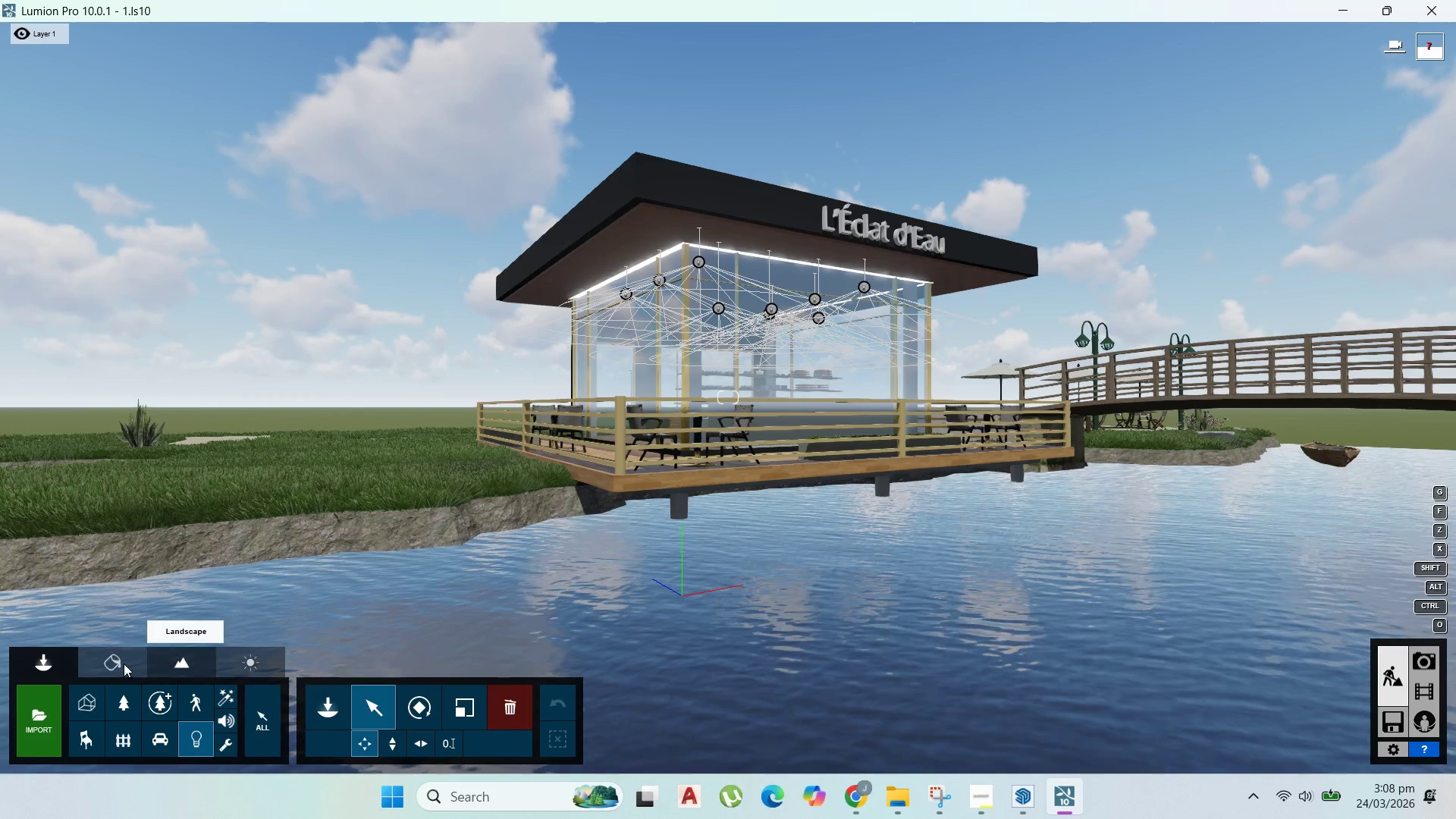 
wait(5.06)
 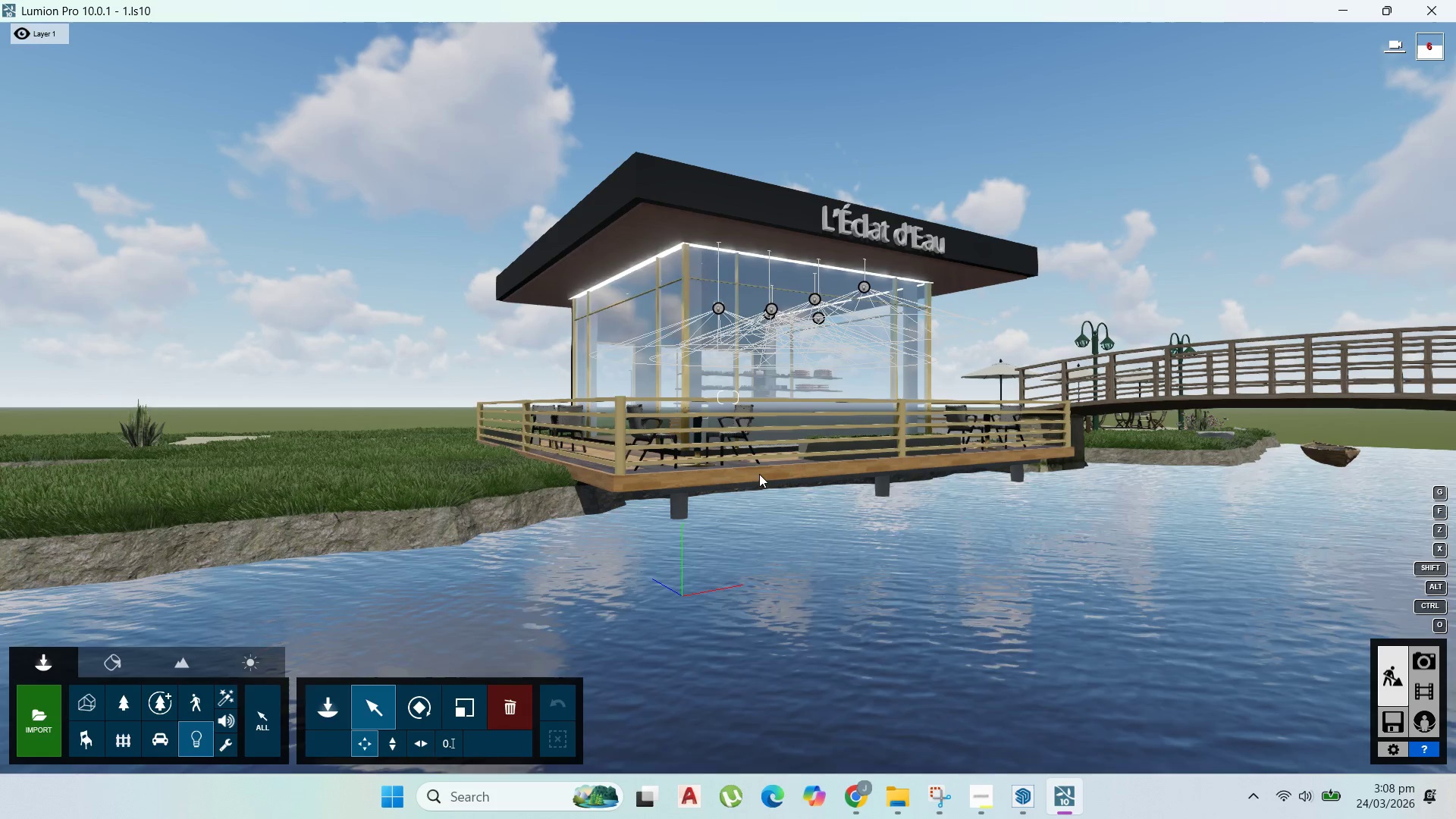 
left_click([617, 427])
 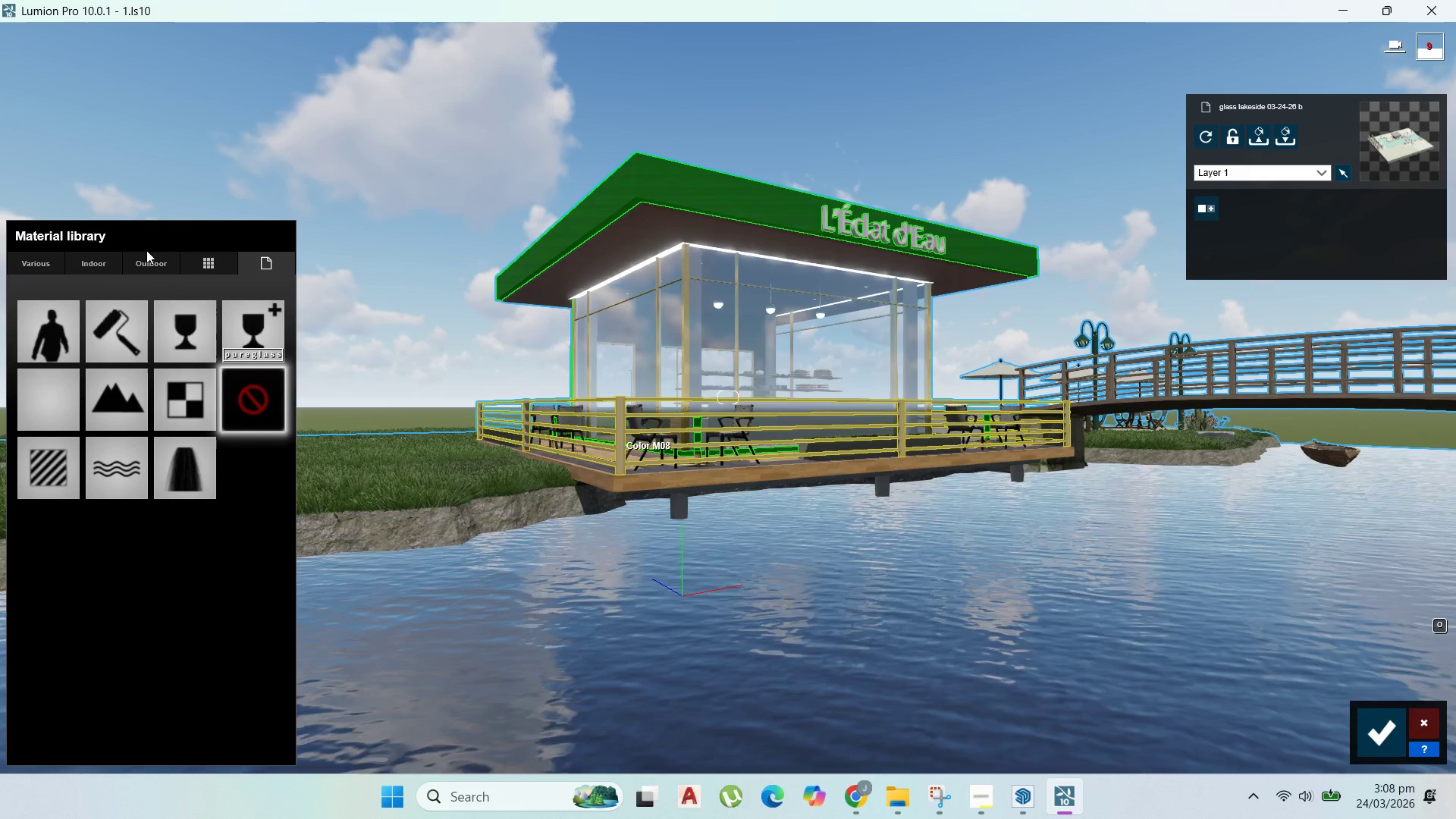 
wait(6.42)
 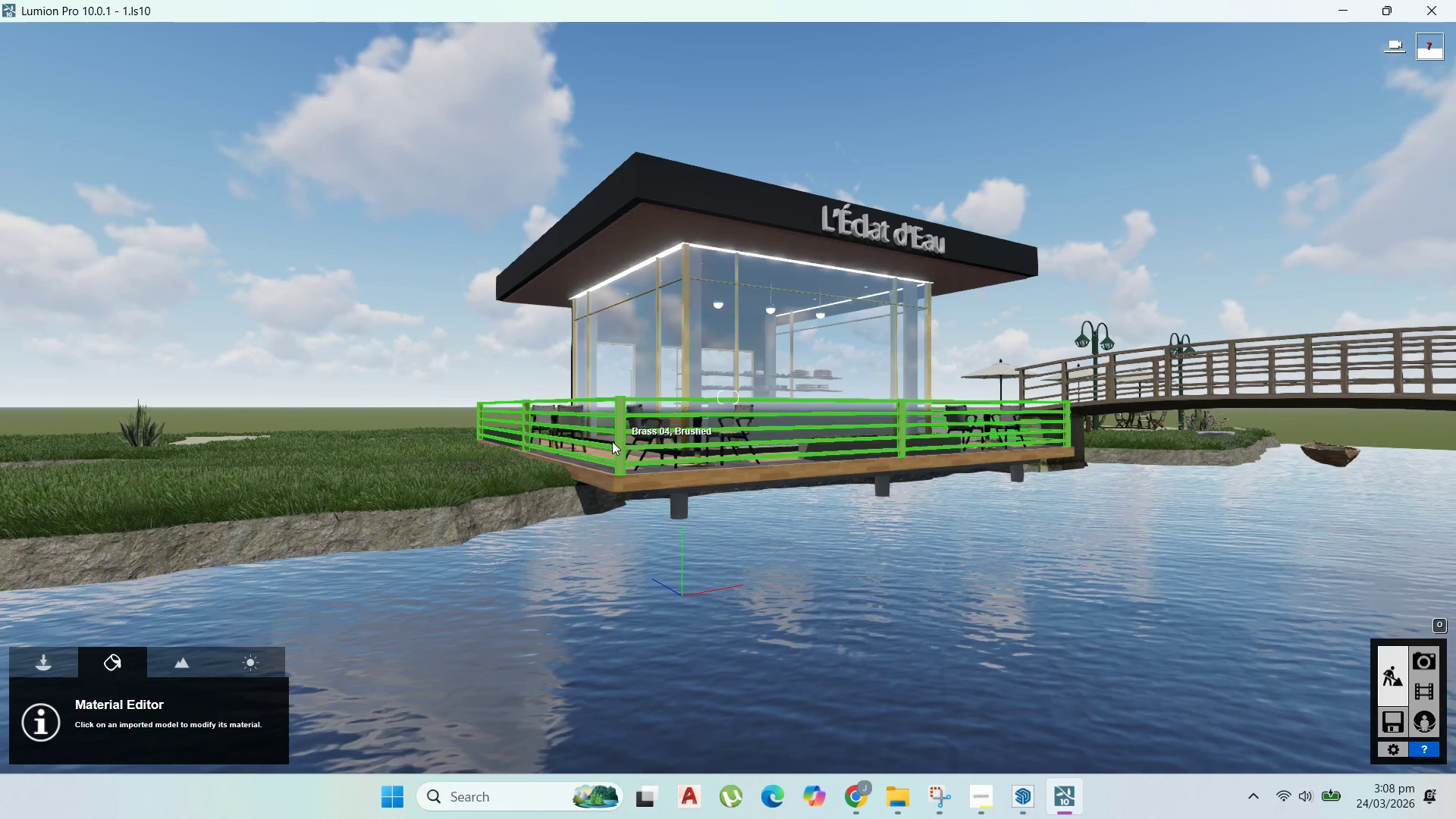 
left_click([143, 266])
 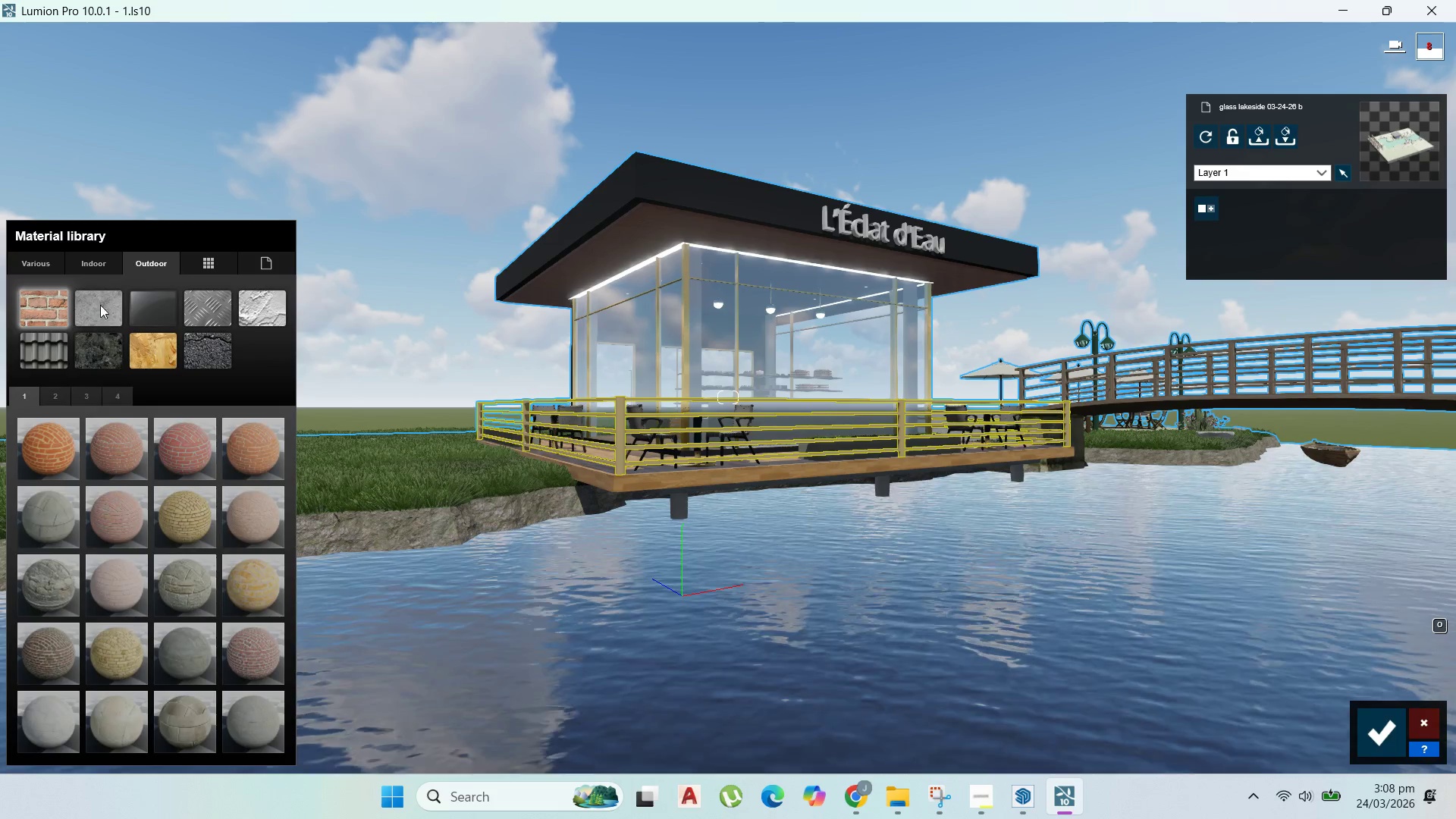 
left_click([196, 309])
 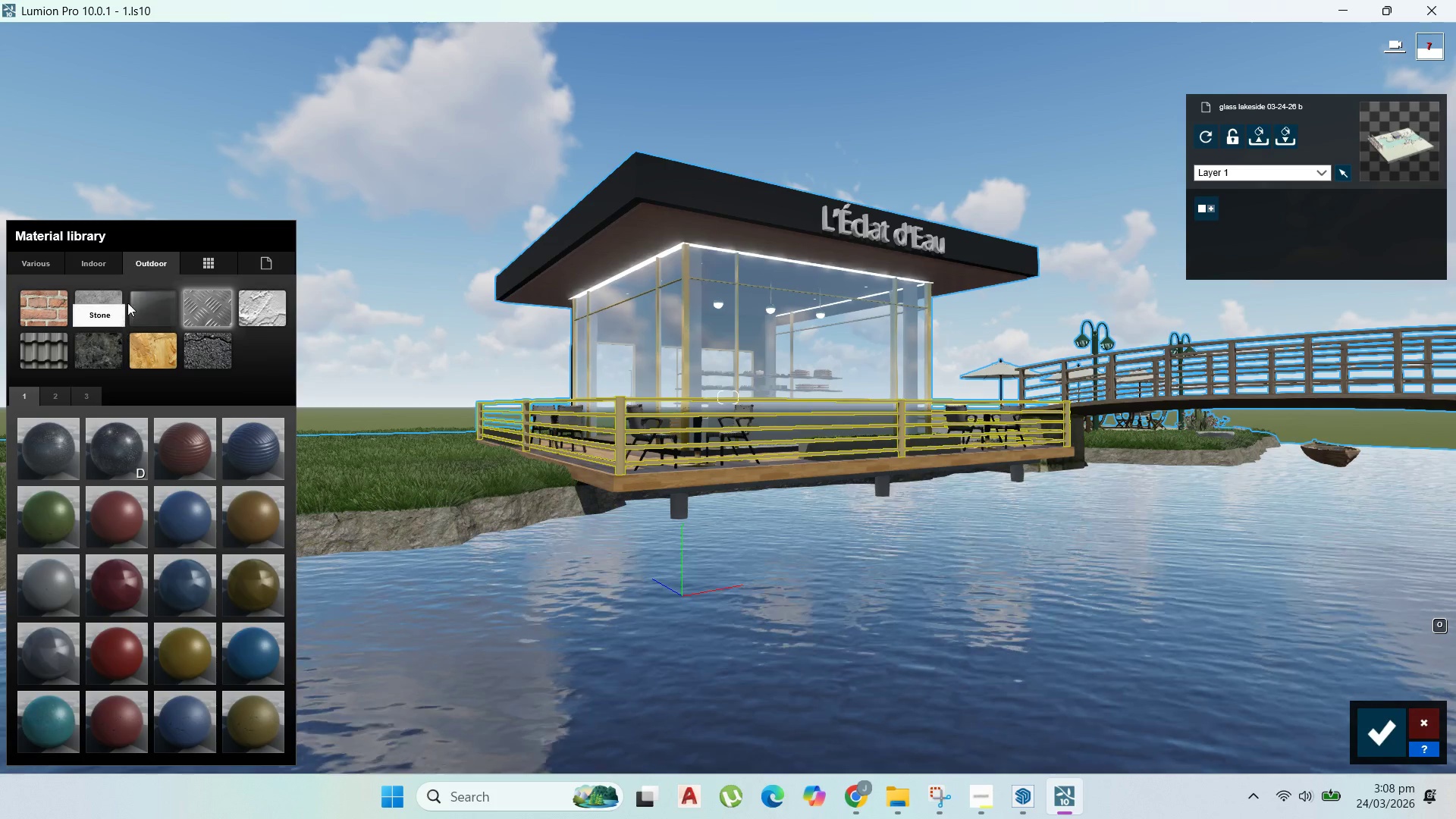 
left_click([94, 263])
 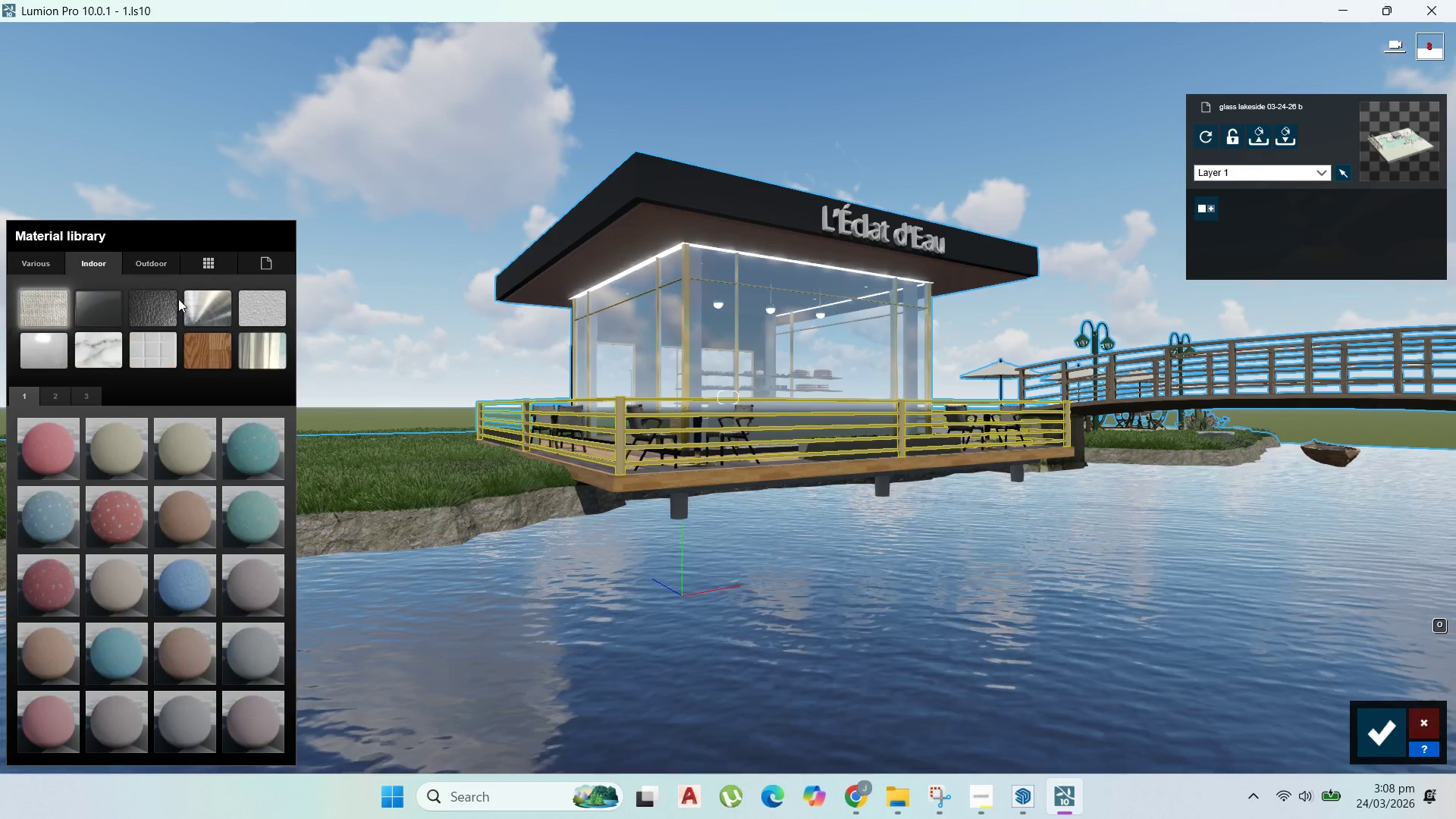 
left_click([208, 309])
 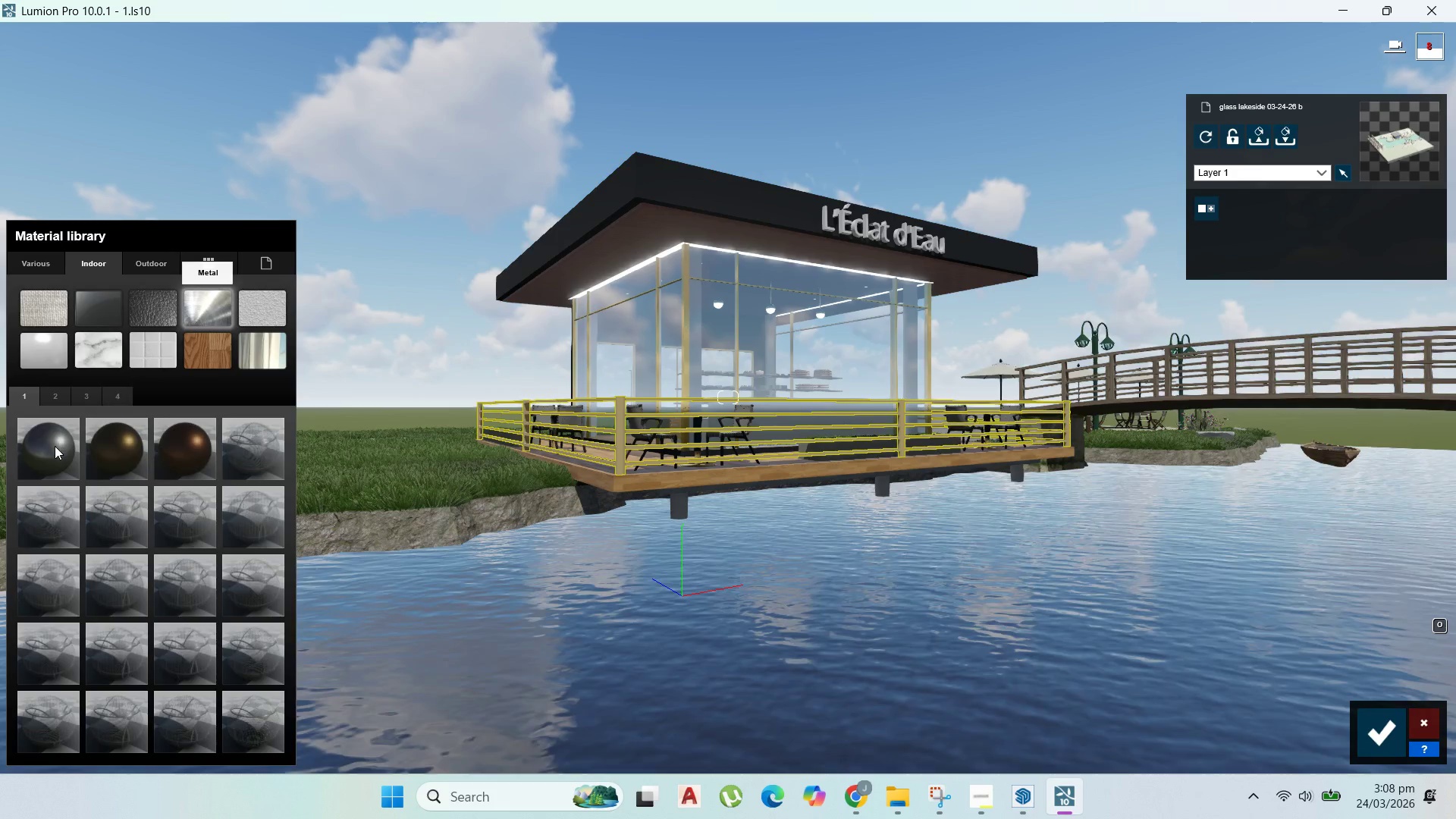 
left_click([124, 451])
 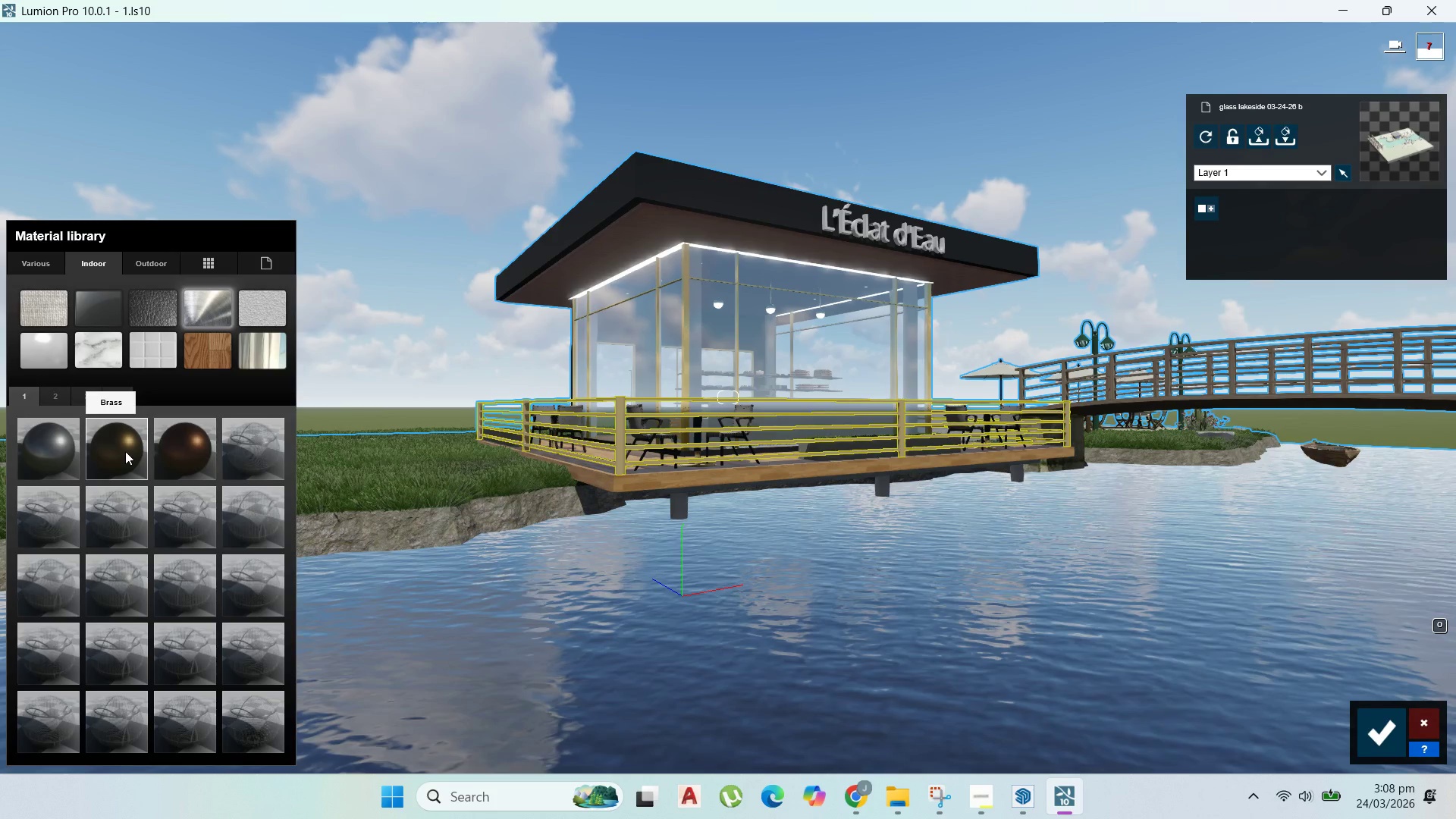 
mouse_move([159, 444])
 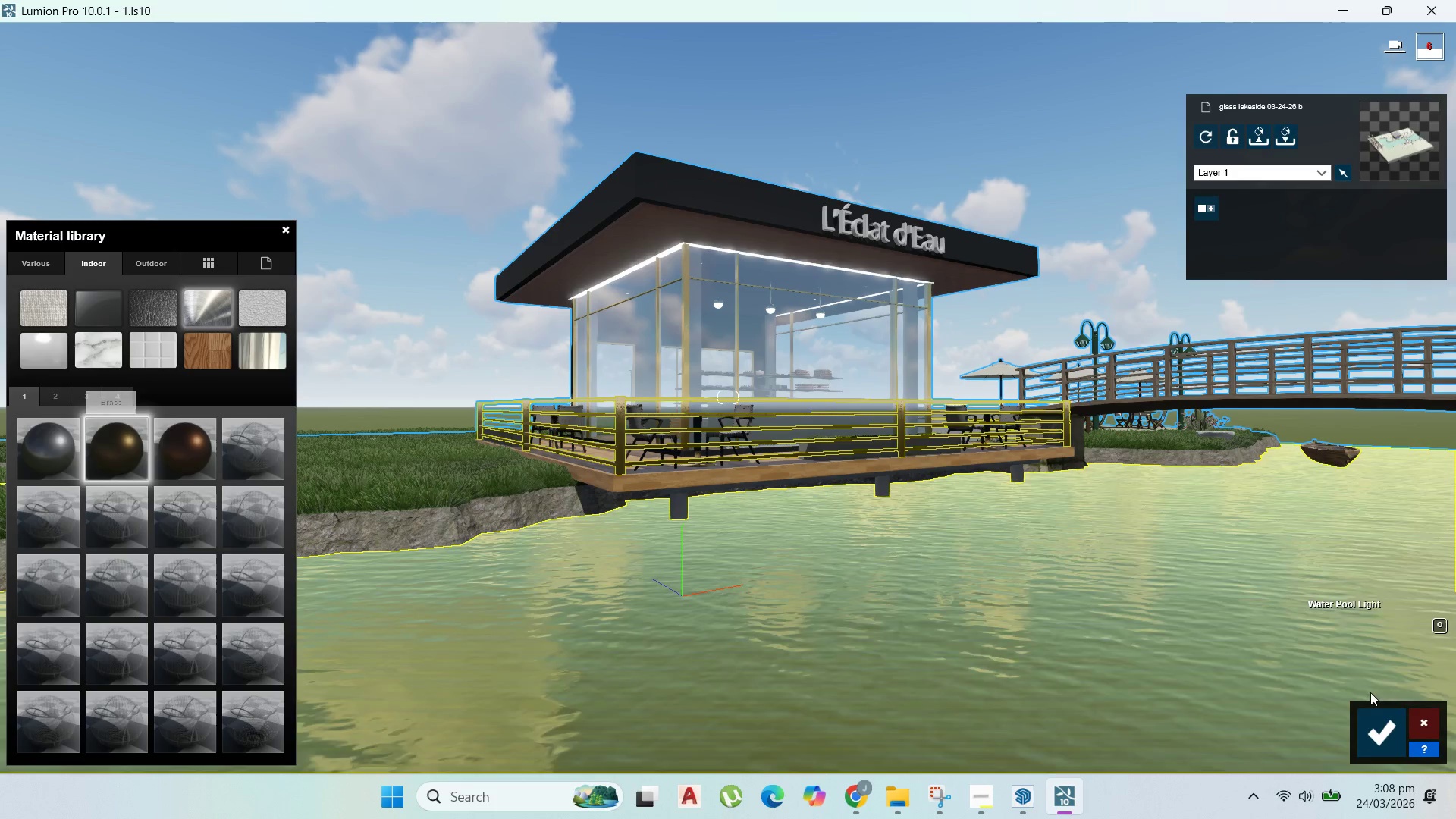 
left_click([1380, 723])
 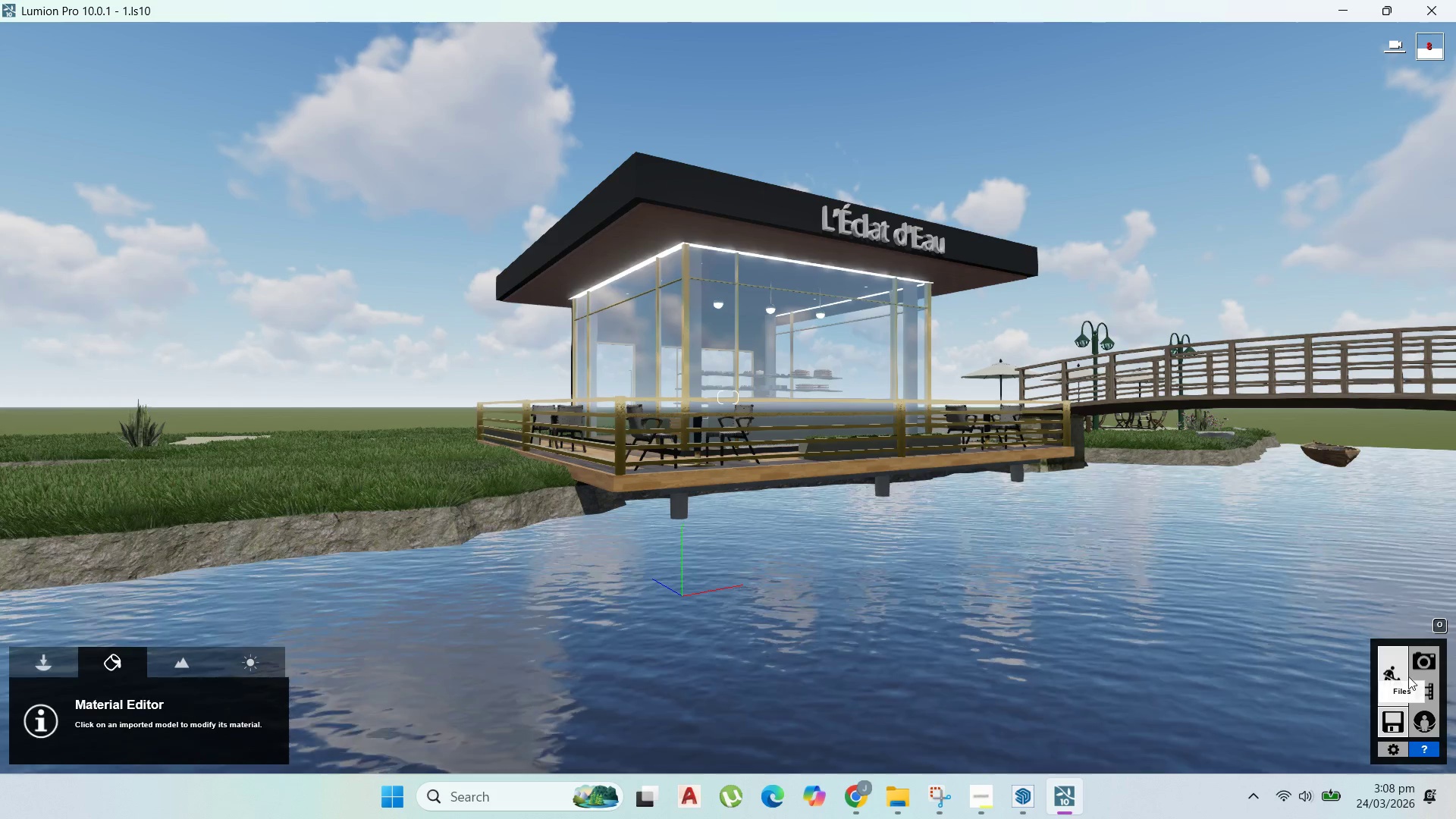 
double_click([1420, 662])
 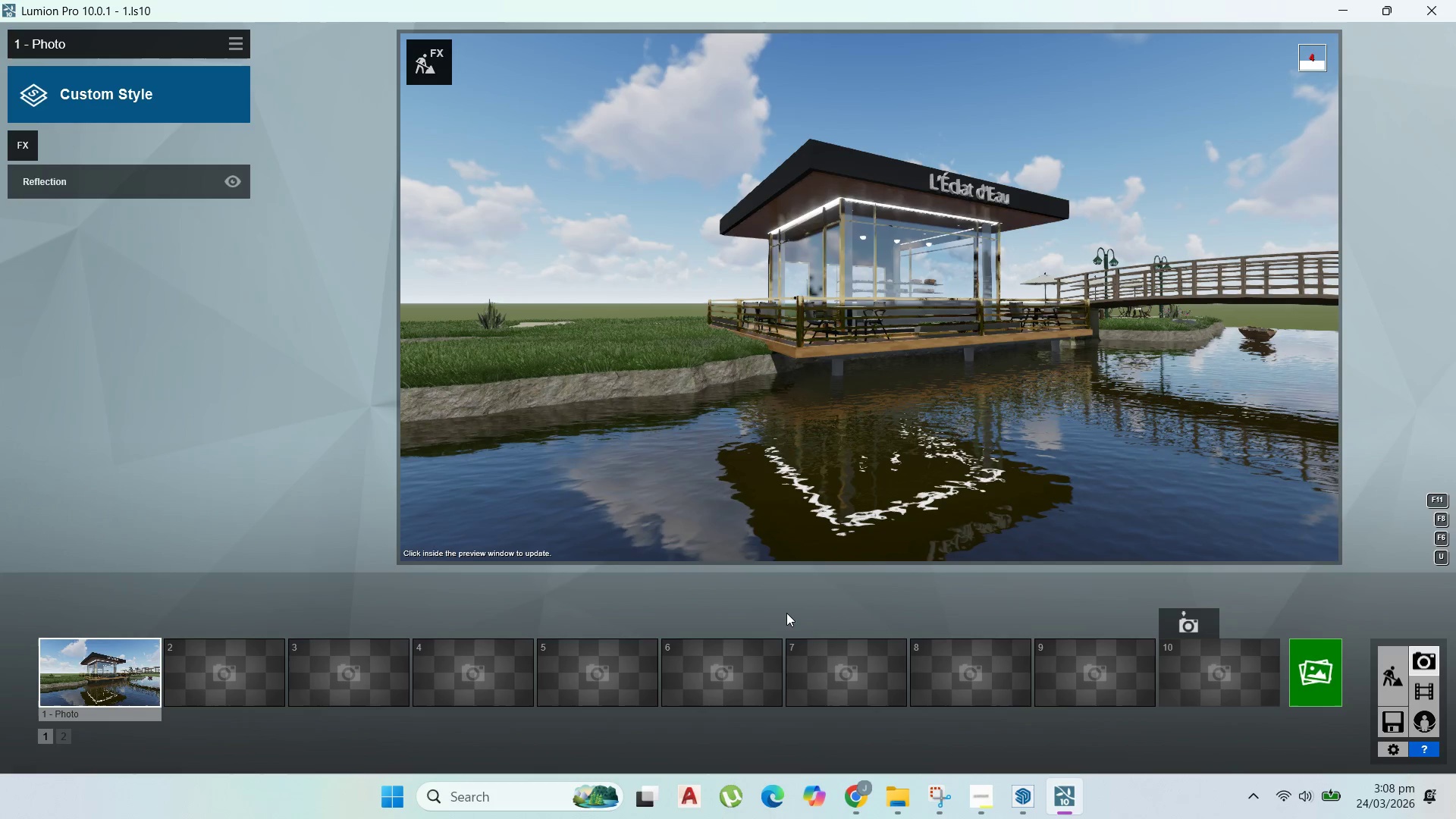 
left_click([103, 667])
 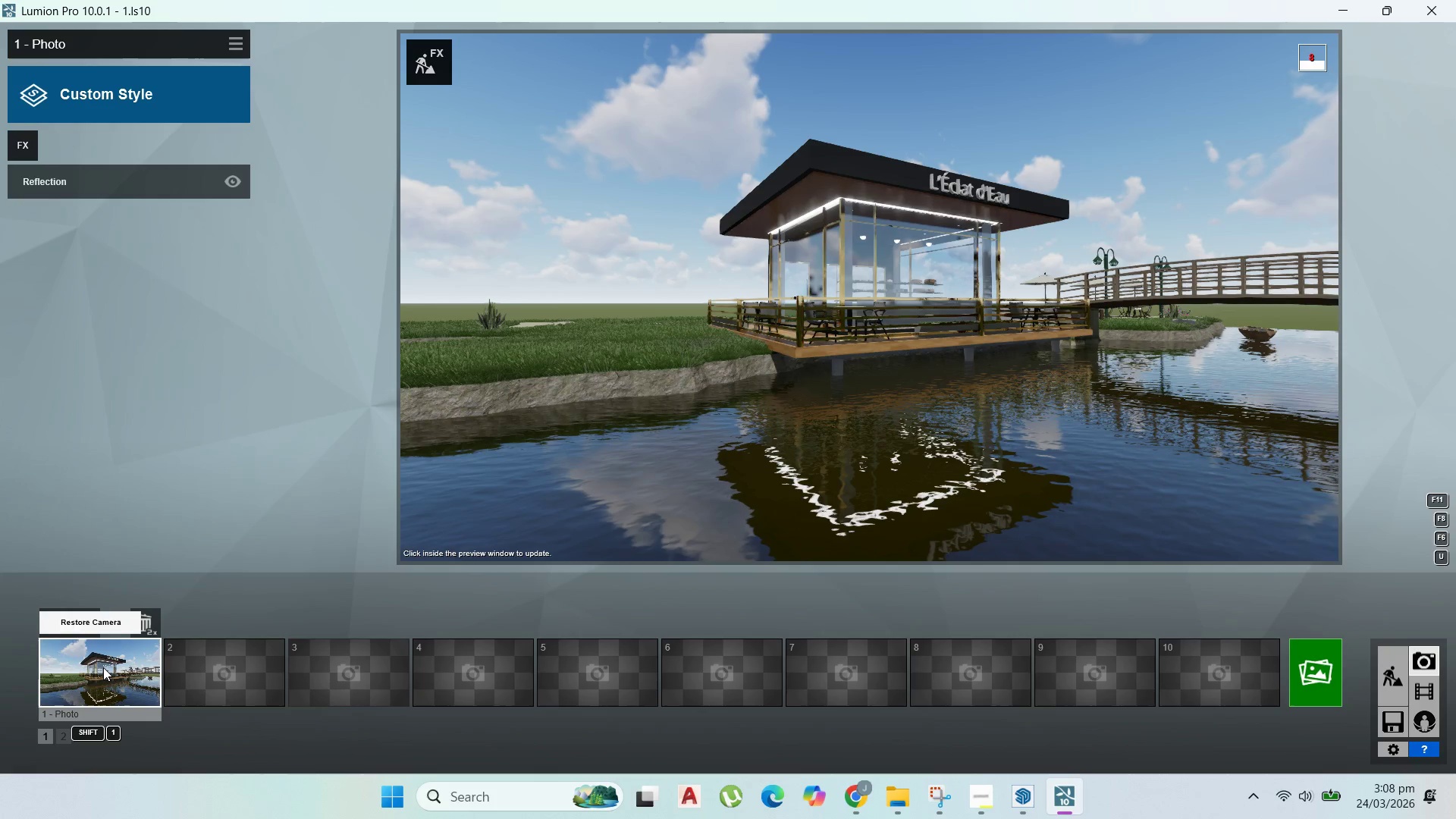 
left_click([103, 667])
 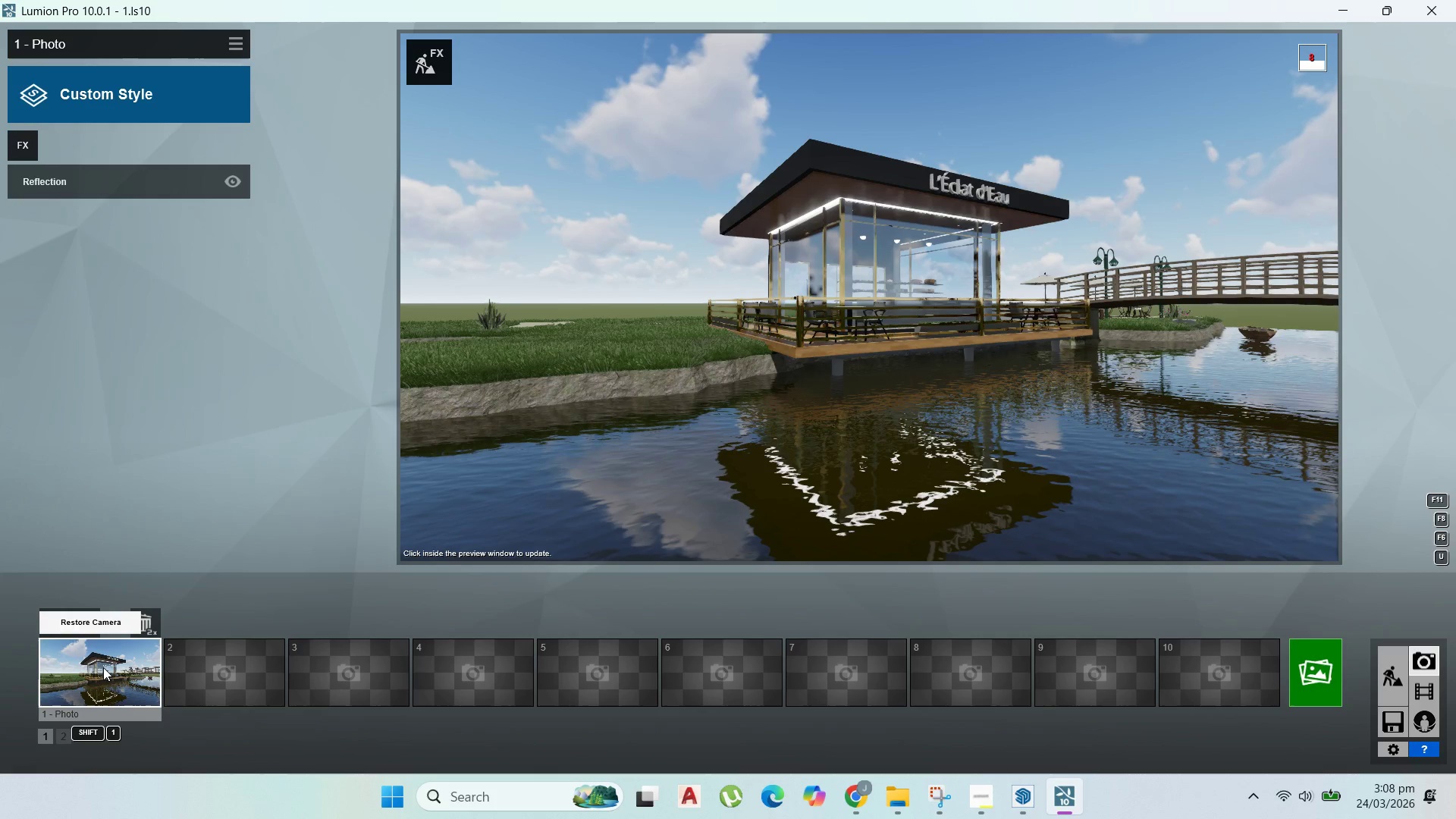 
left_click([103, 667])
 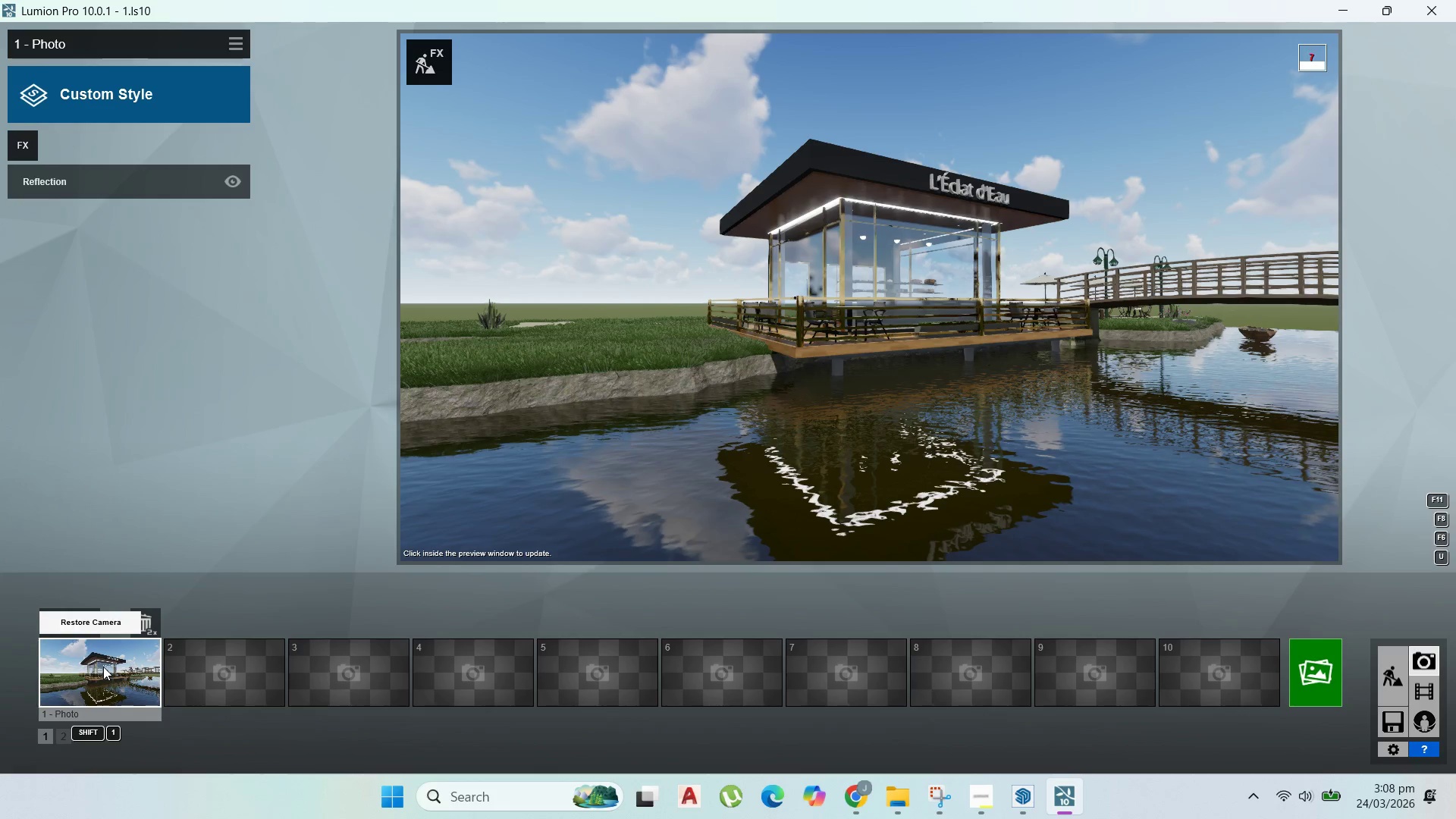 
left_click([108, 664])
 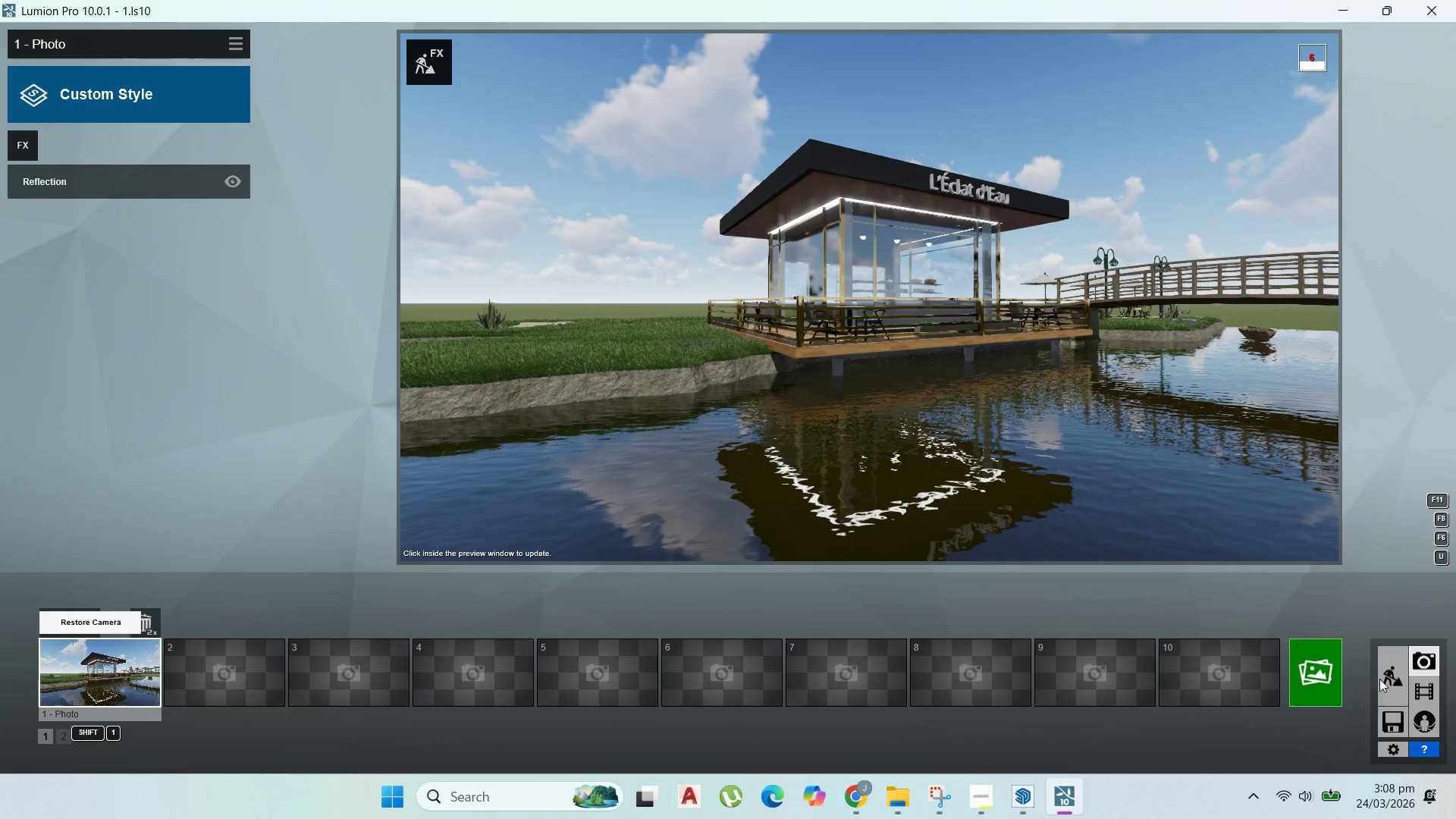 
double_click([1392, 673])
 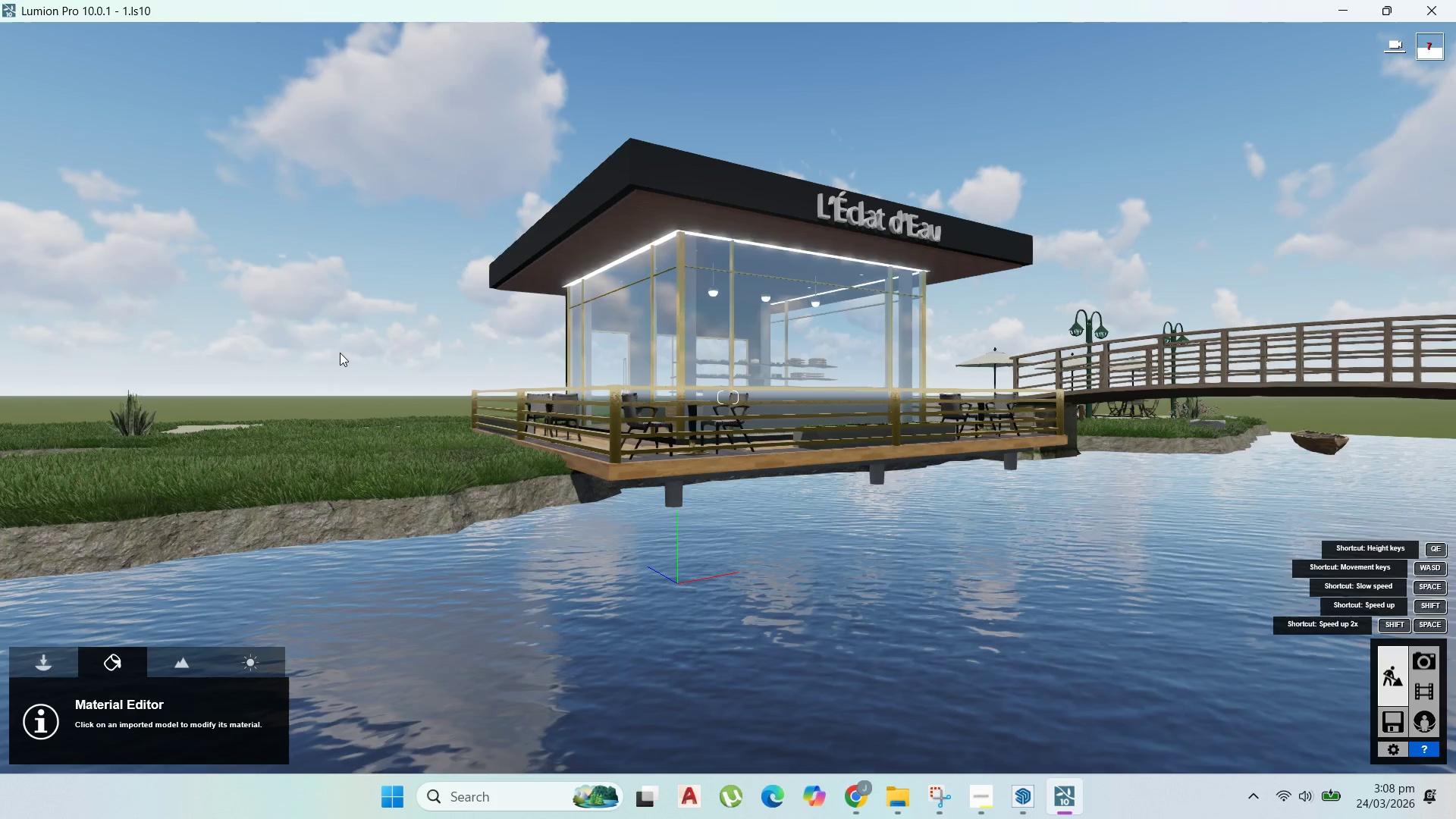 
hold_key(key=W, duration=1.75)
 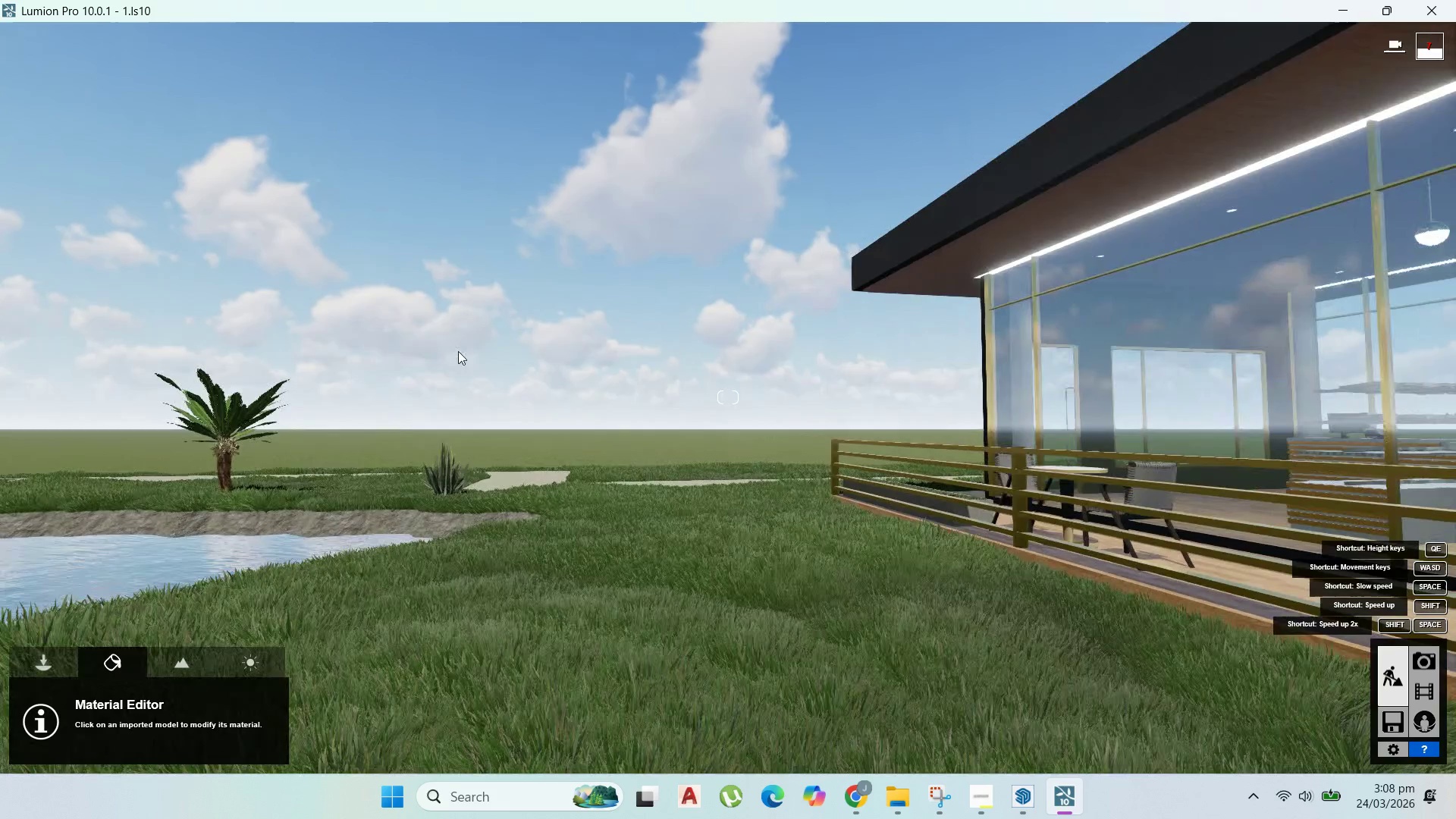 
hold_key(key=A, duration=1.52)
 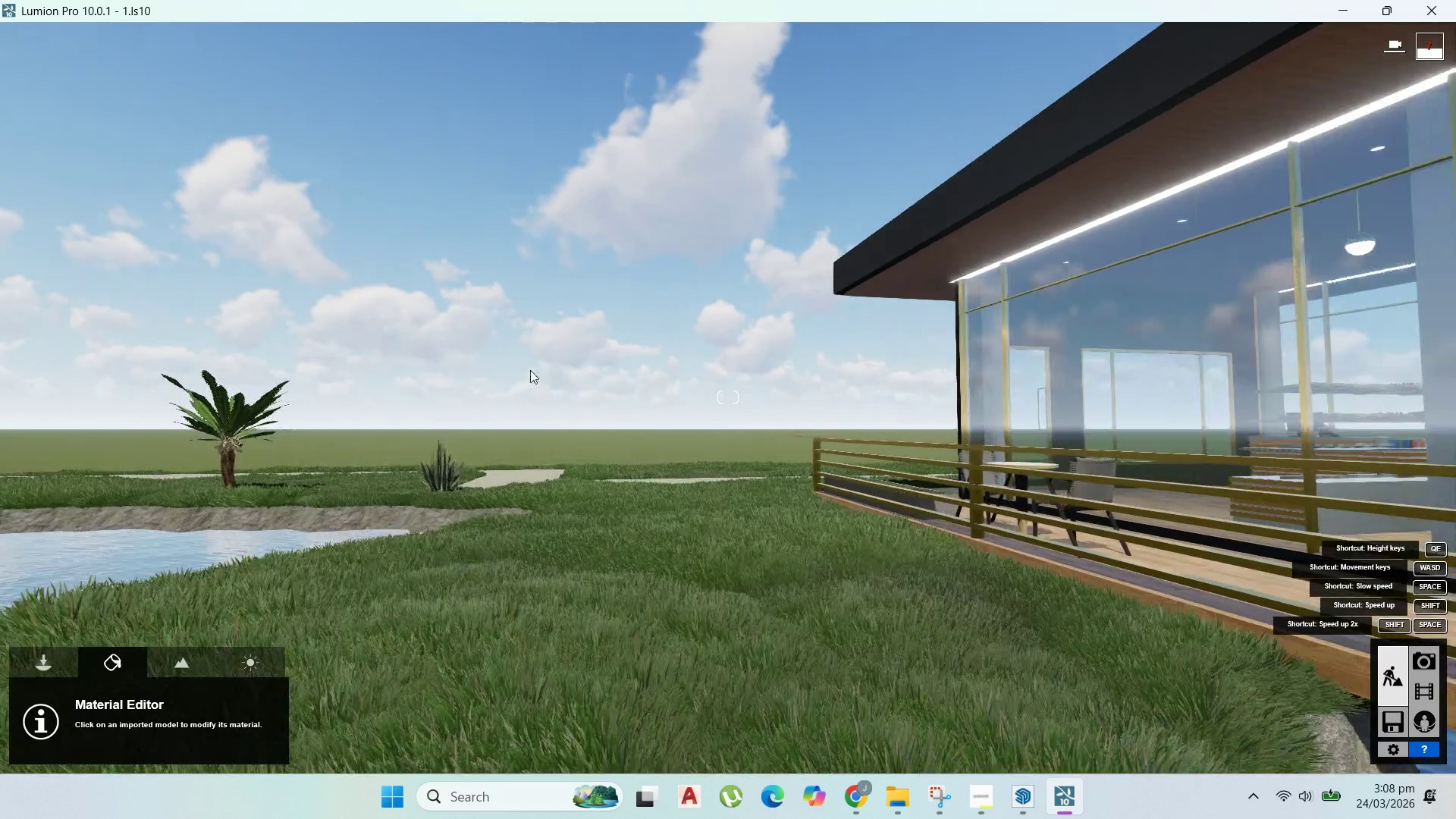 
scroll: coordinate [342, 349], scroll_direction: up, amount: 5.0
 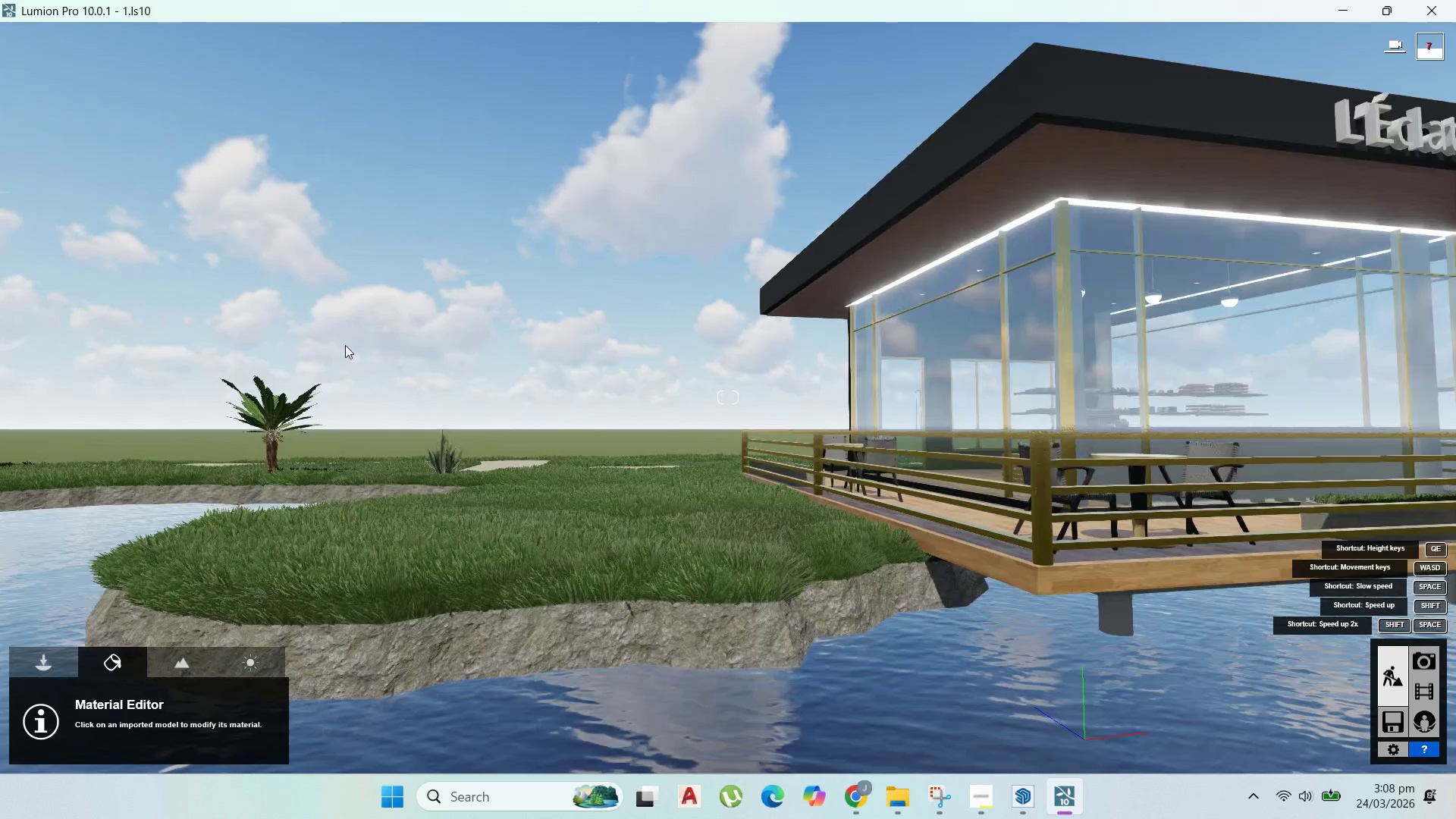 
hold_key(key=A, duration=6.83)
 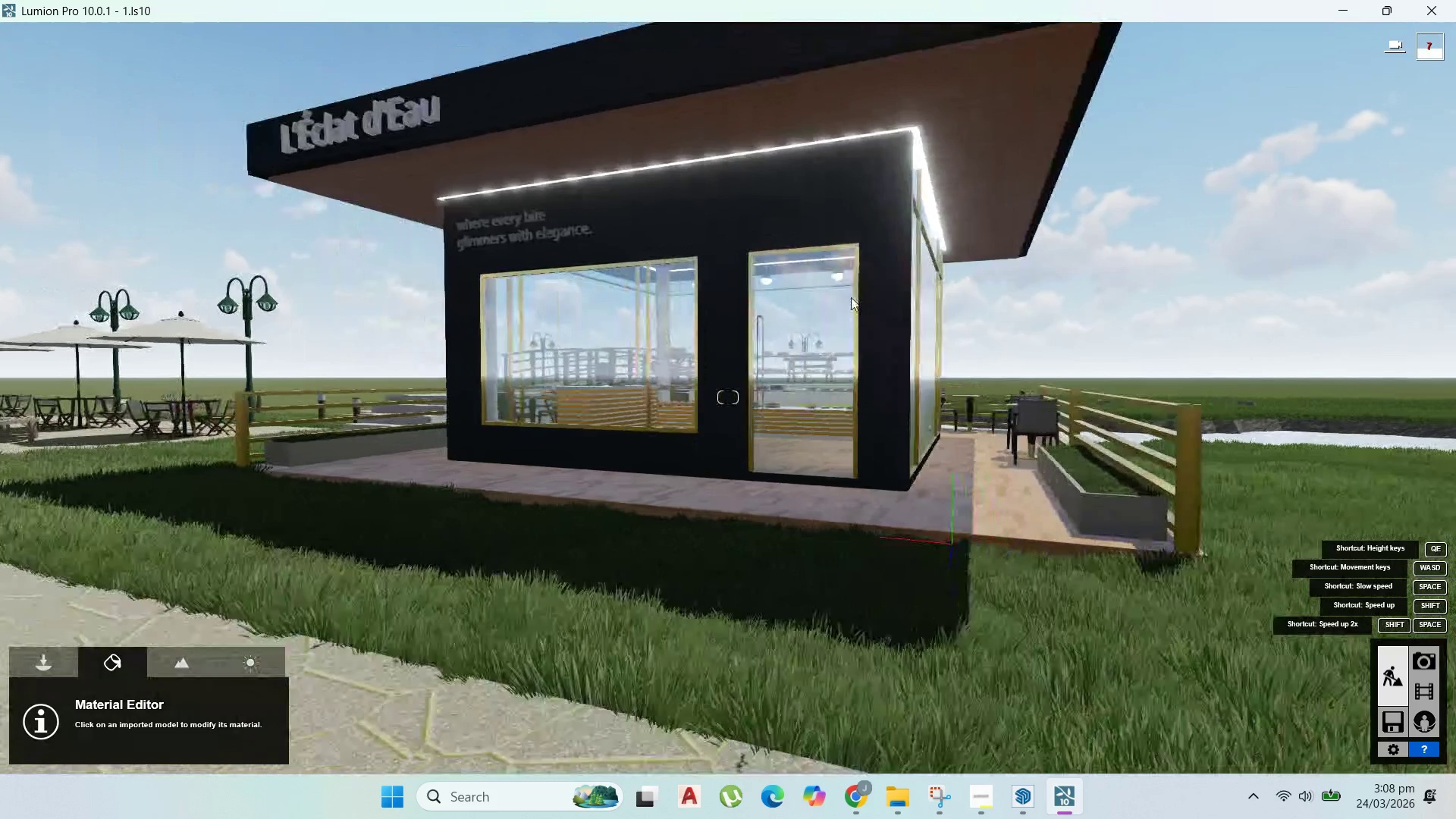 
hold_key(key=S, duration=0.89)
 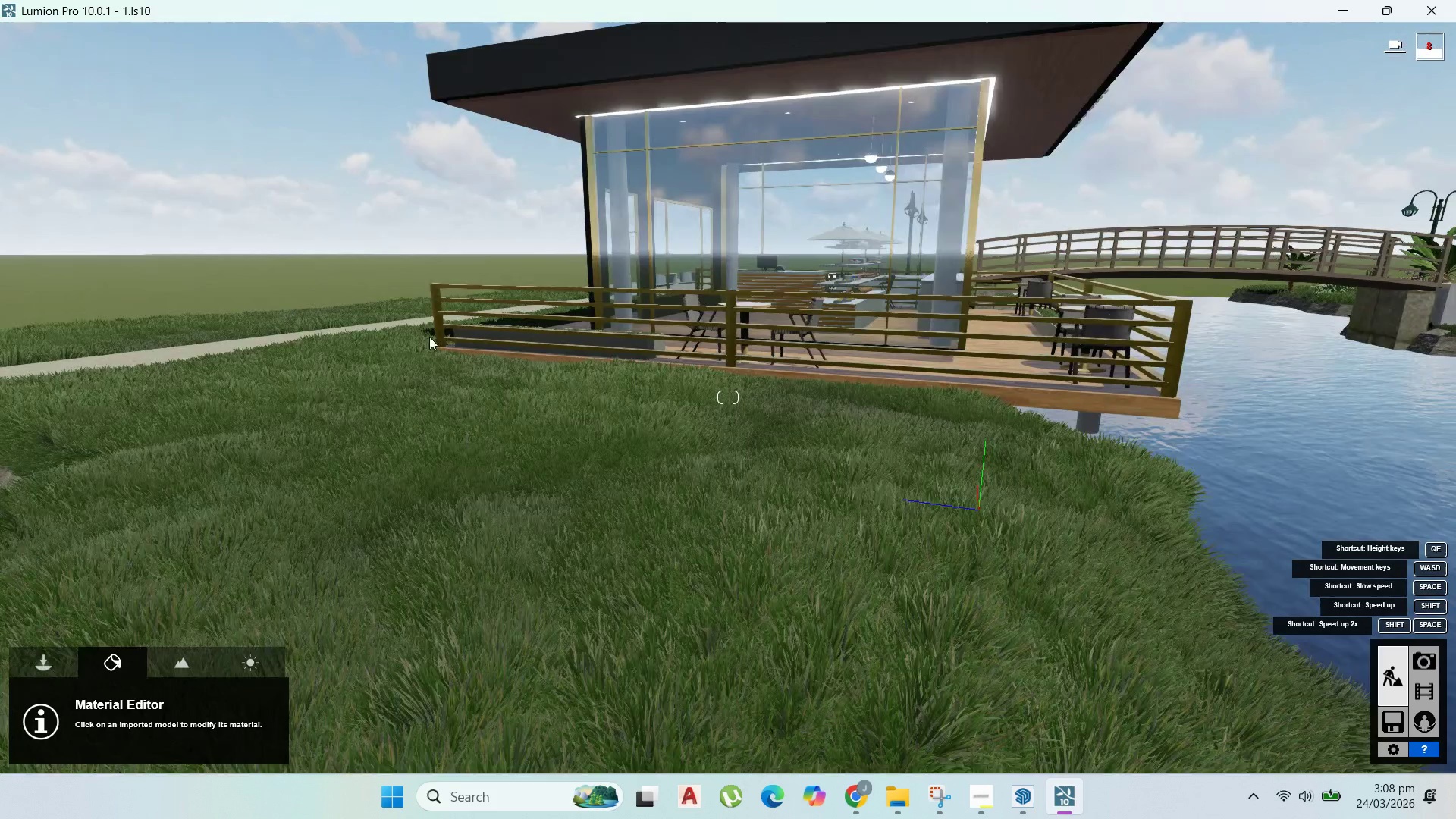 
hold_key(key=W, duration=1.5)
 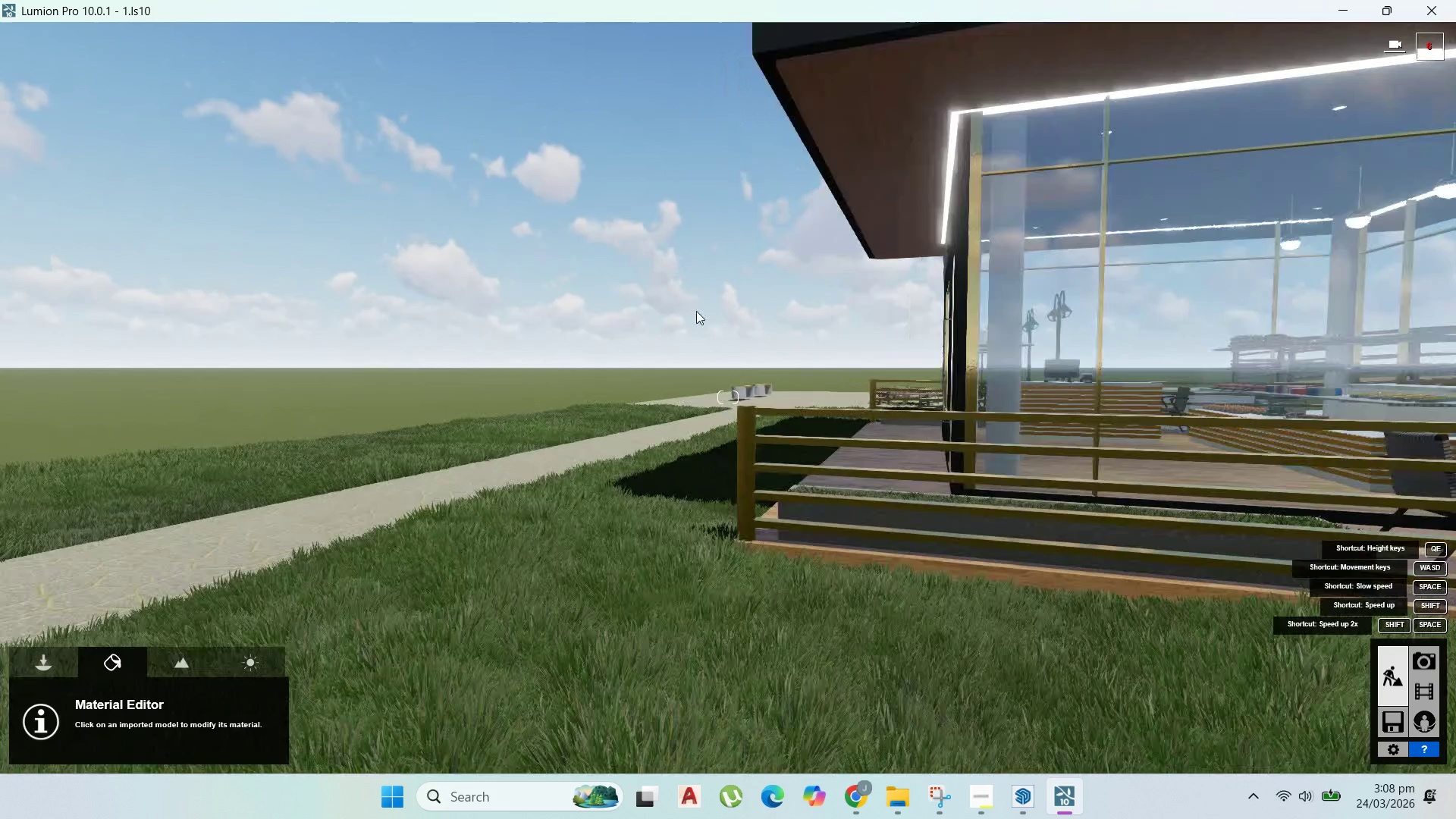 
type(ww)
 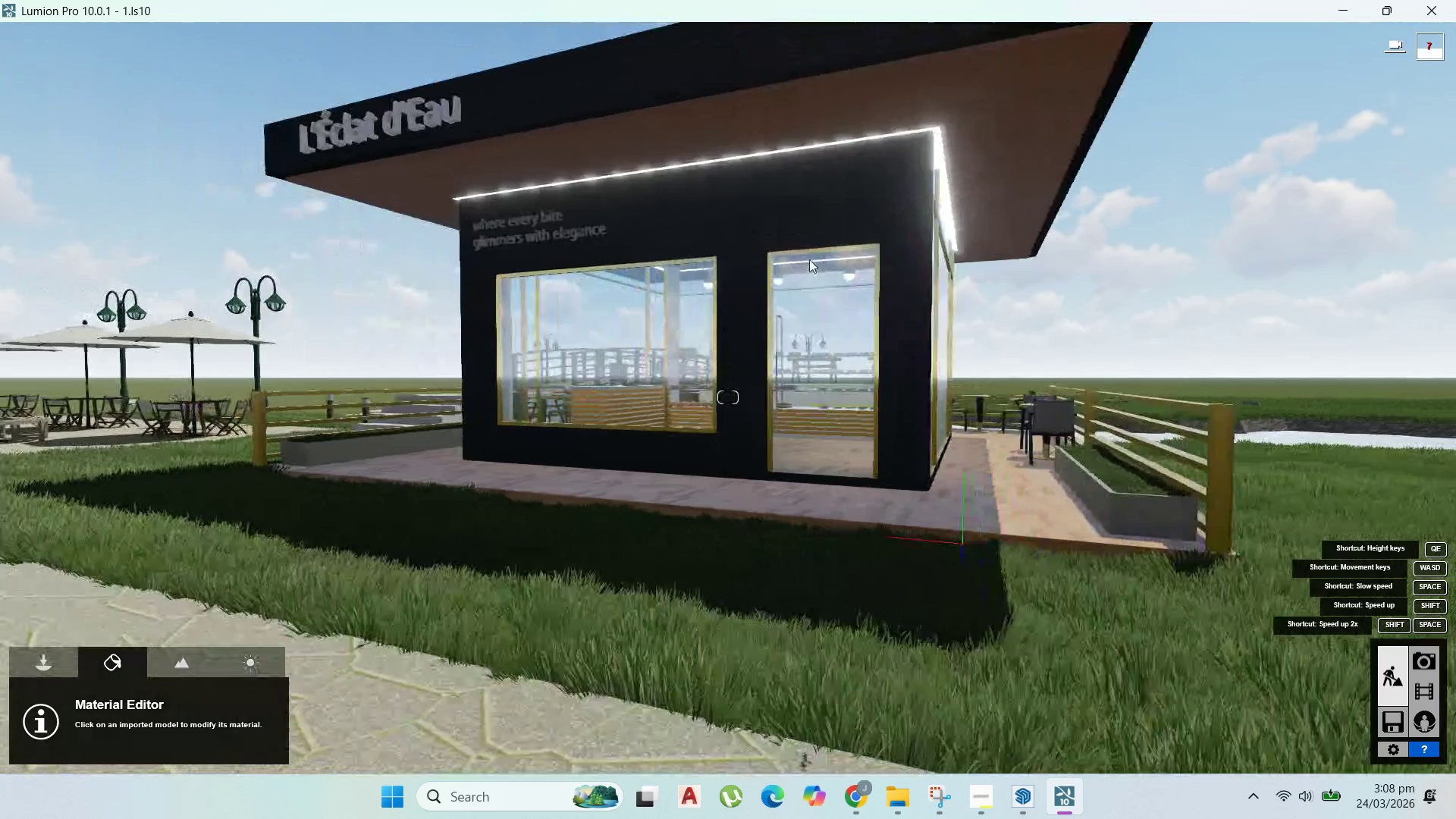 
scroll: coordinate [431, 340], scroll_direction: up, amount: 4.0
 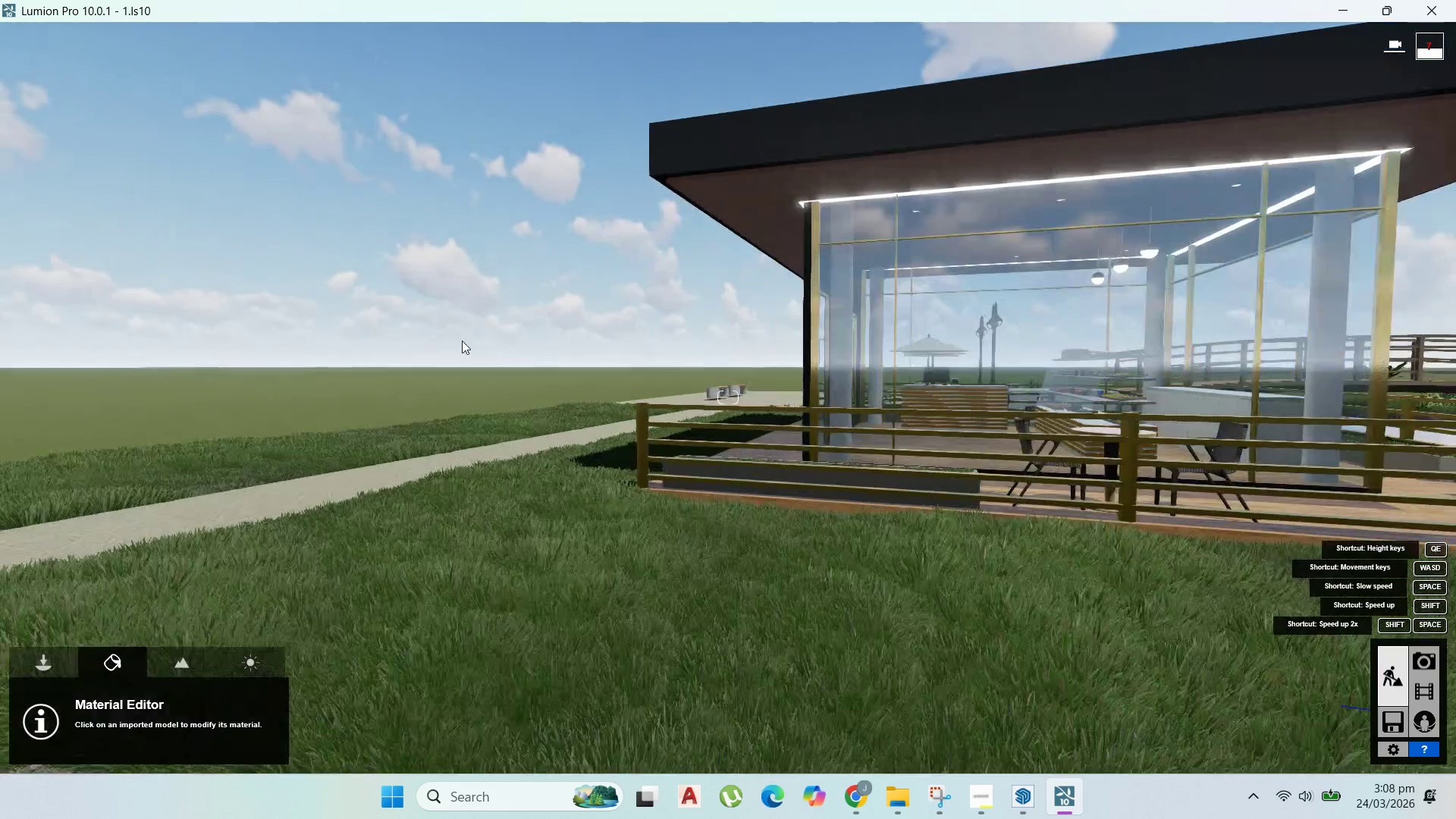 
hold_key(key=S, duration=0.67)
 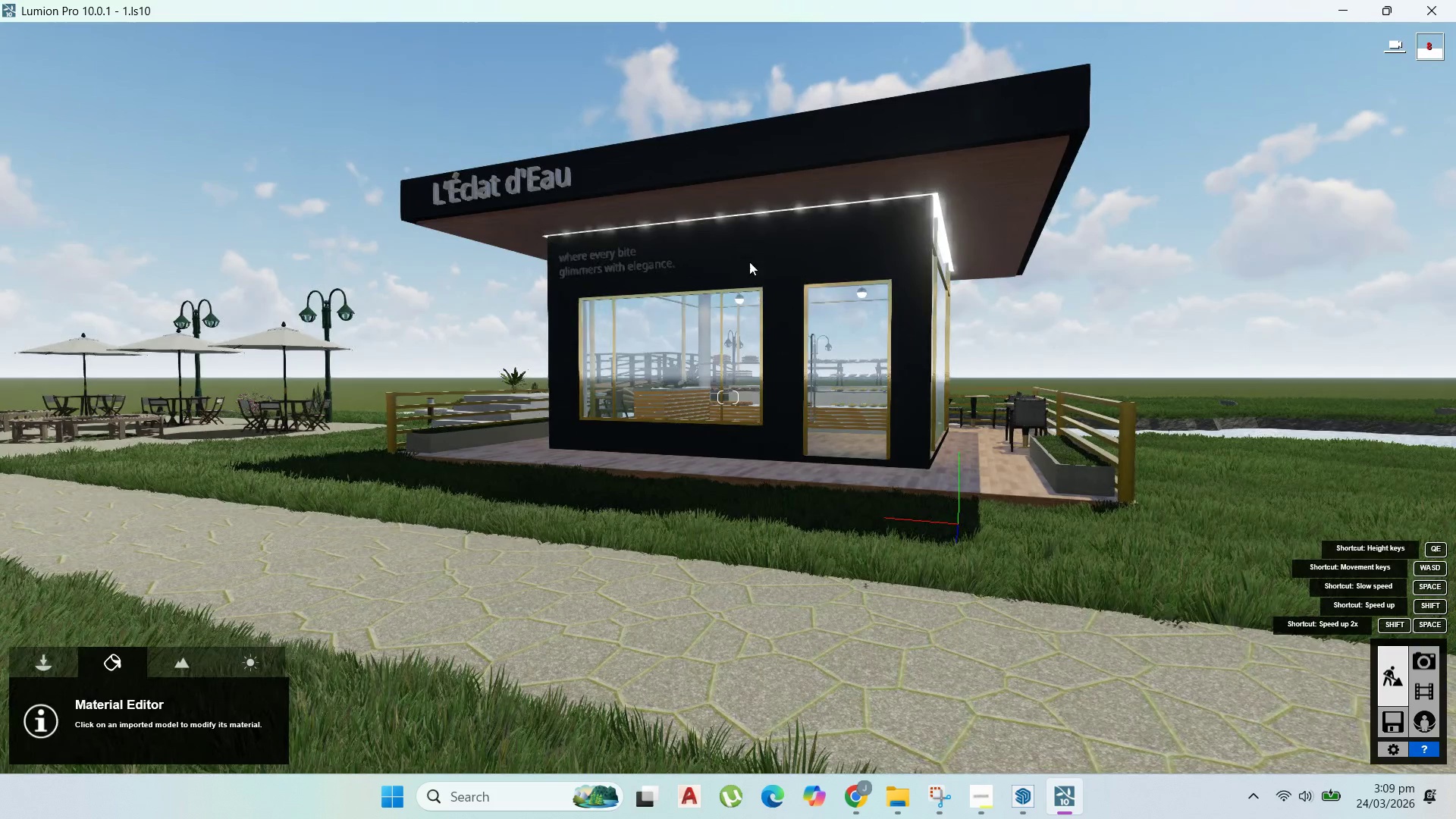 
left_click([764, 264])
 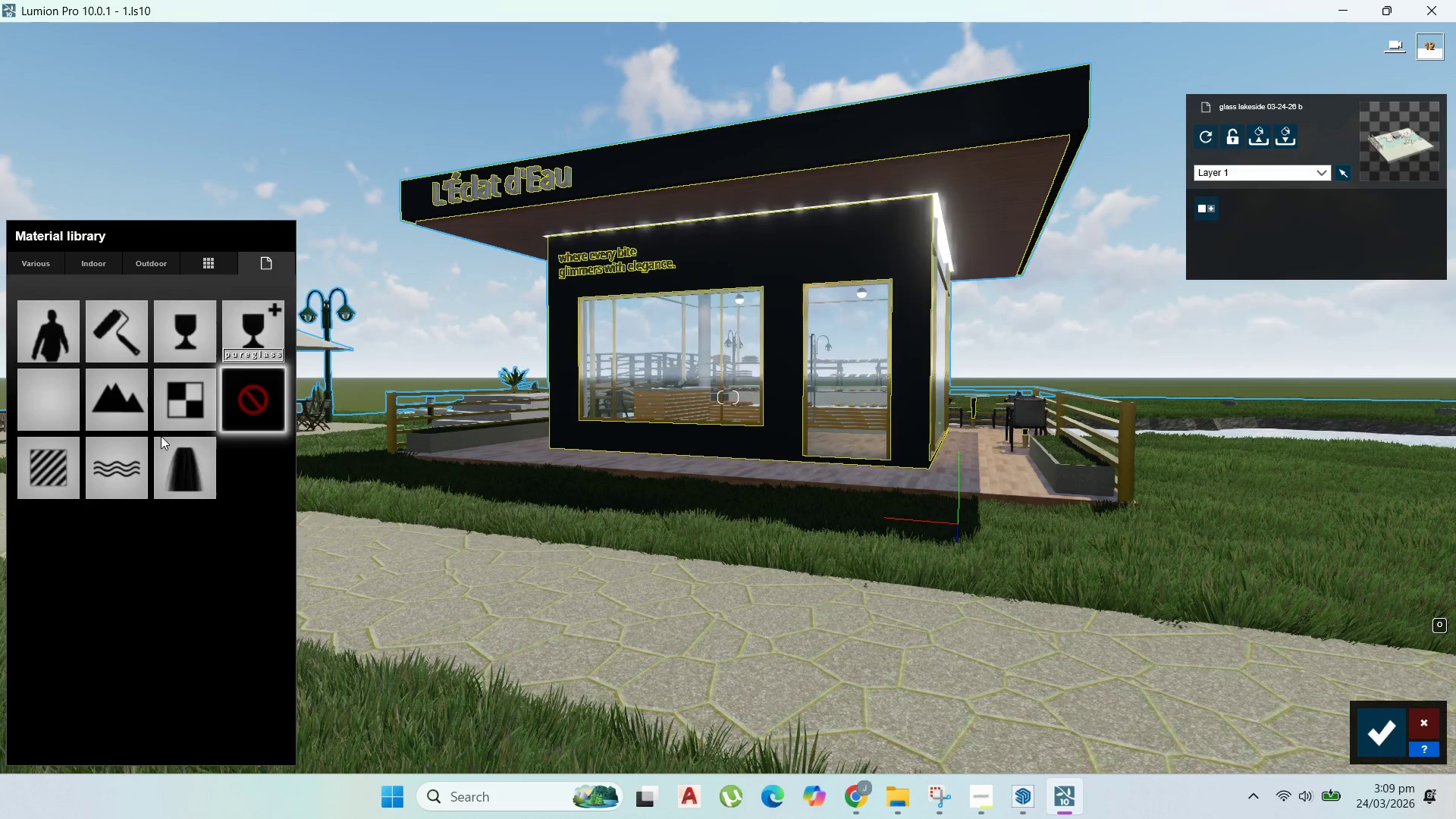 
wait(7.53)
 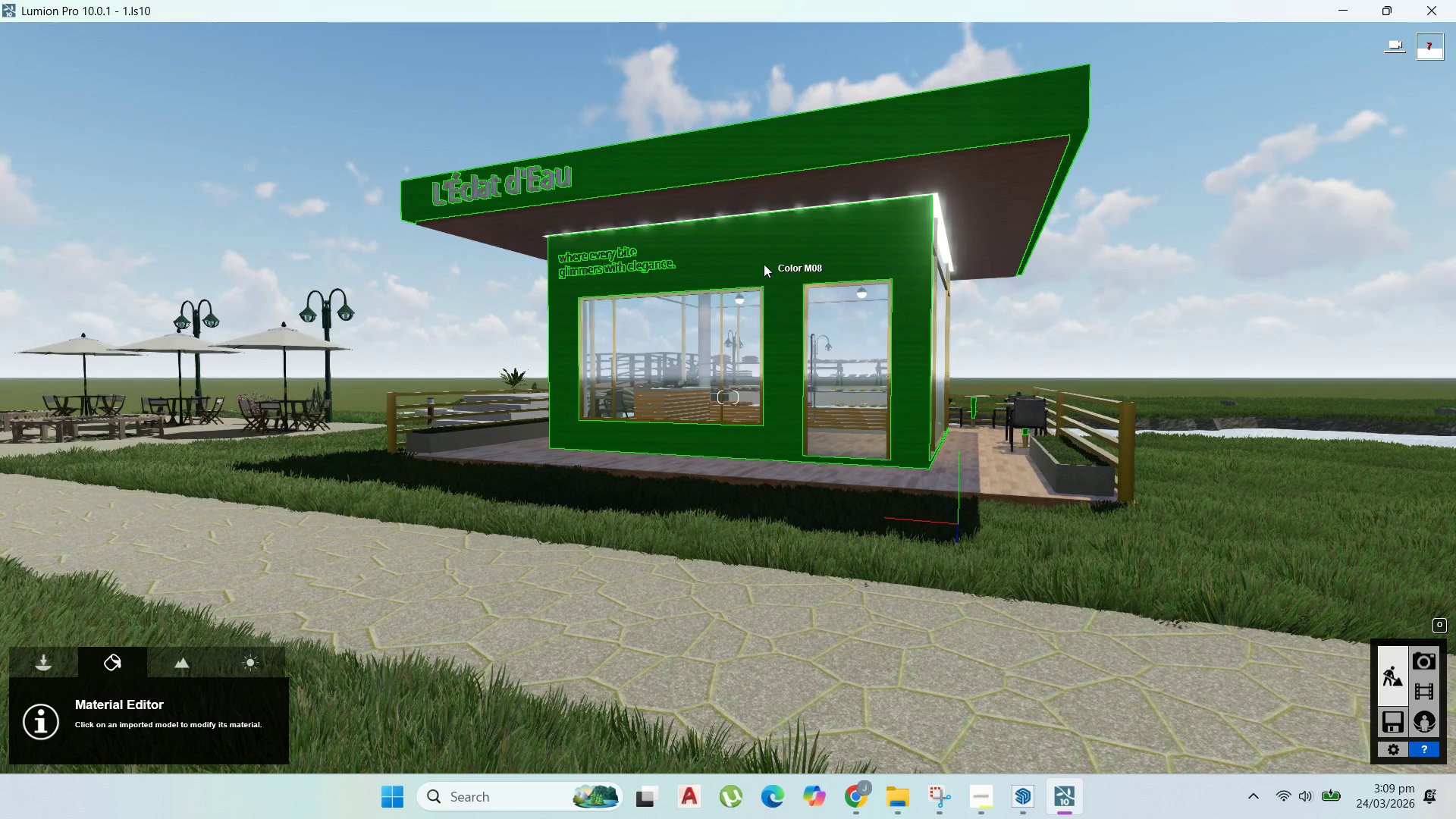 
scroll: coordinate [508, 162], scroll_direction: up, amount: 6.0
 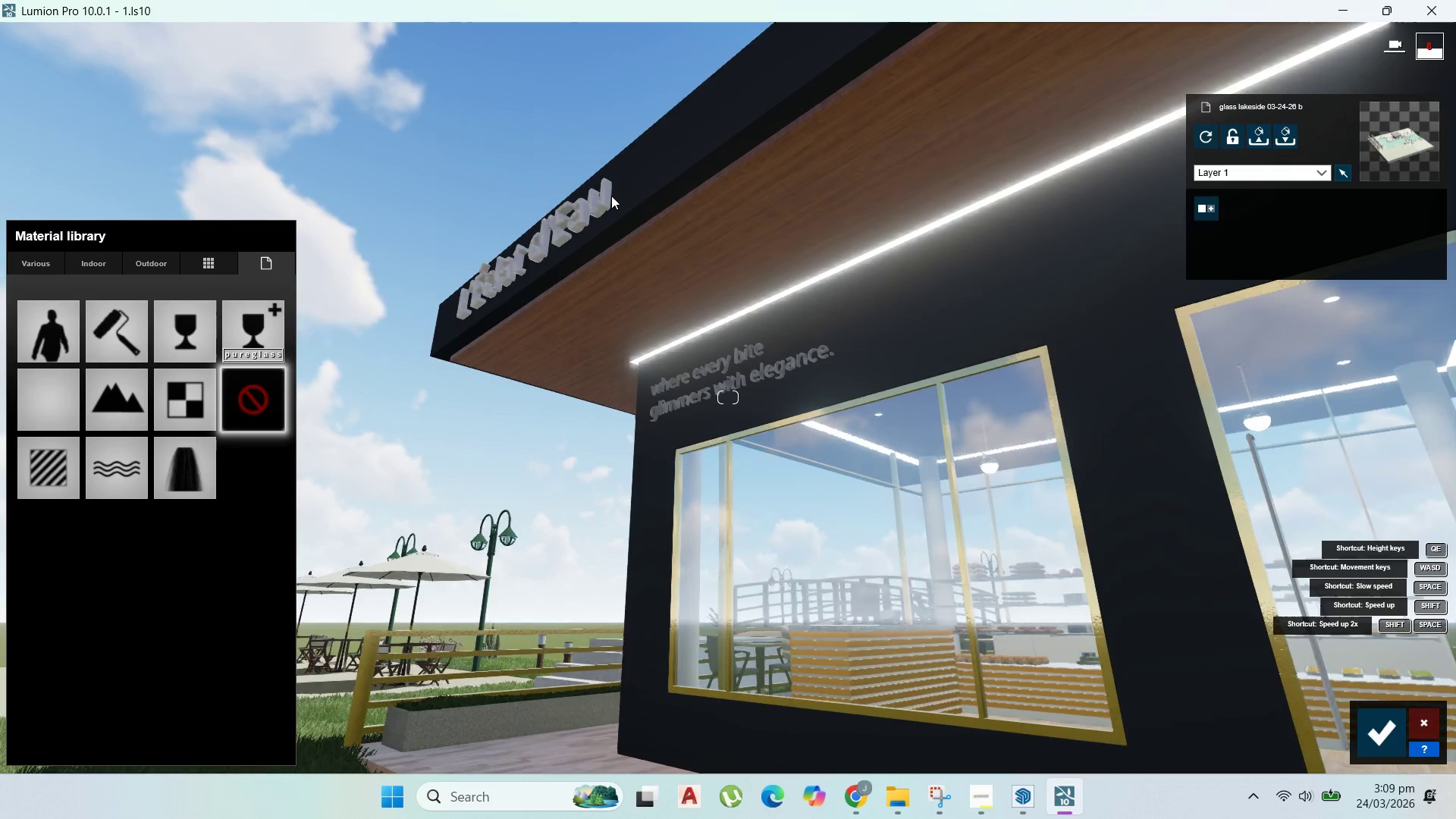 
left_click([608, 196])
 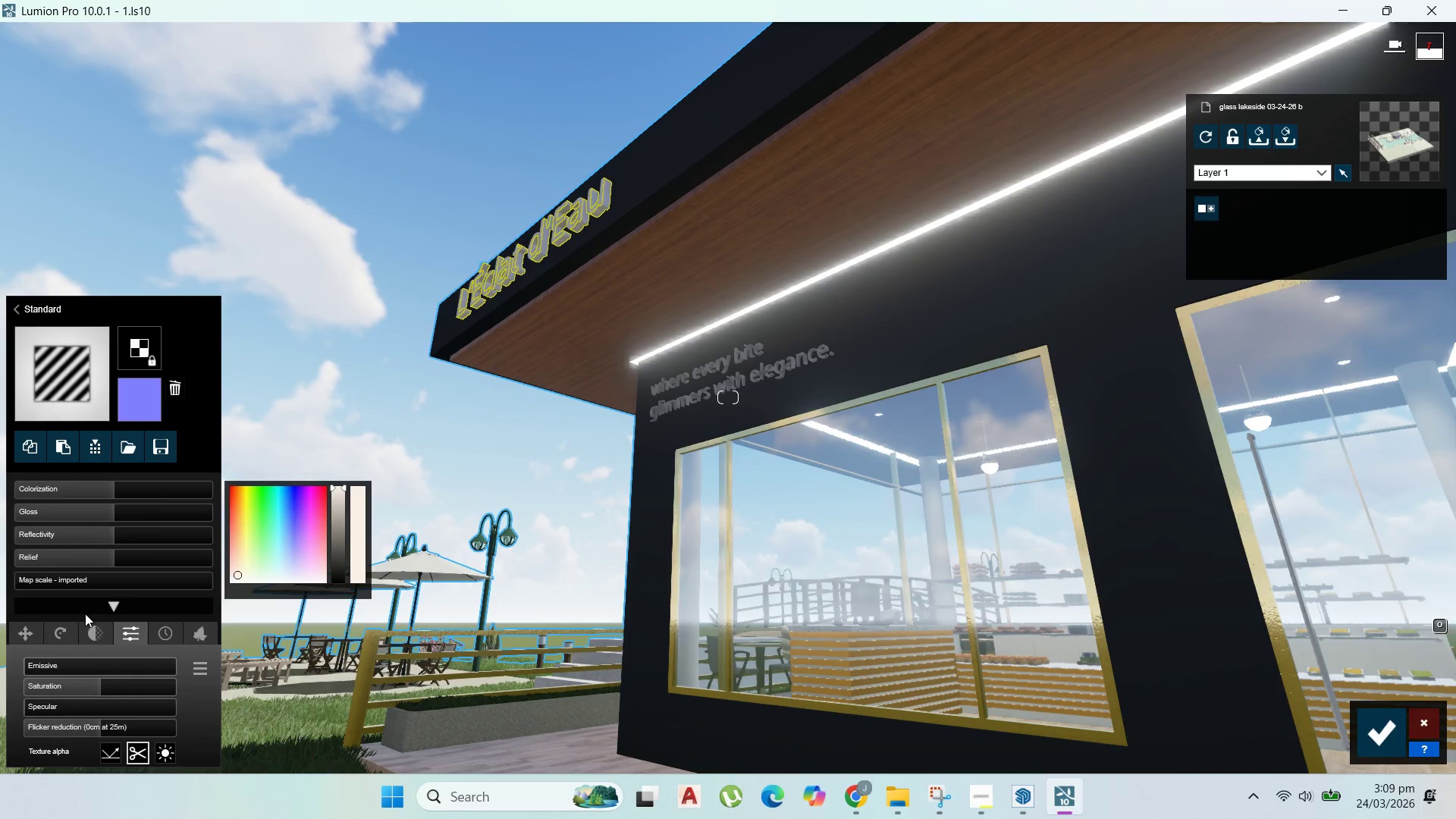 
left_click_drag(start_coordinate=[27, 670], to_coordinate=[100, 676])
 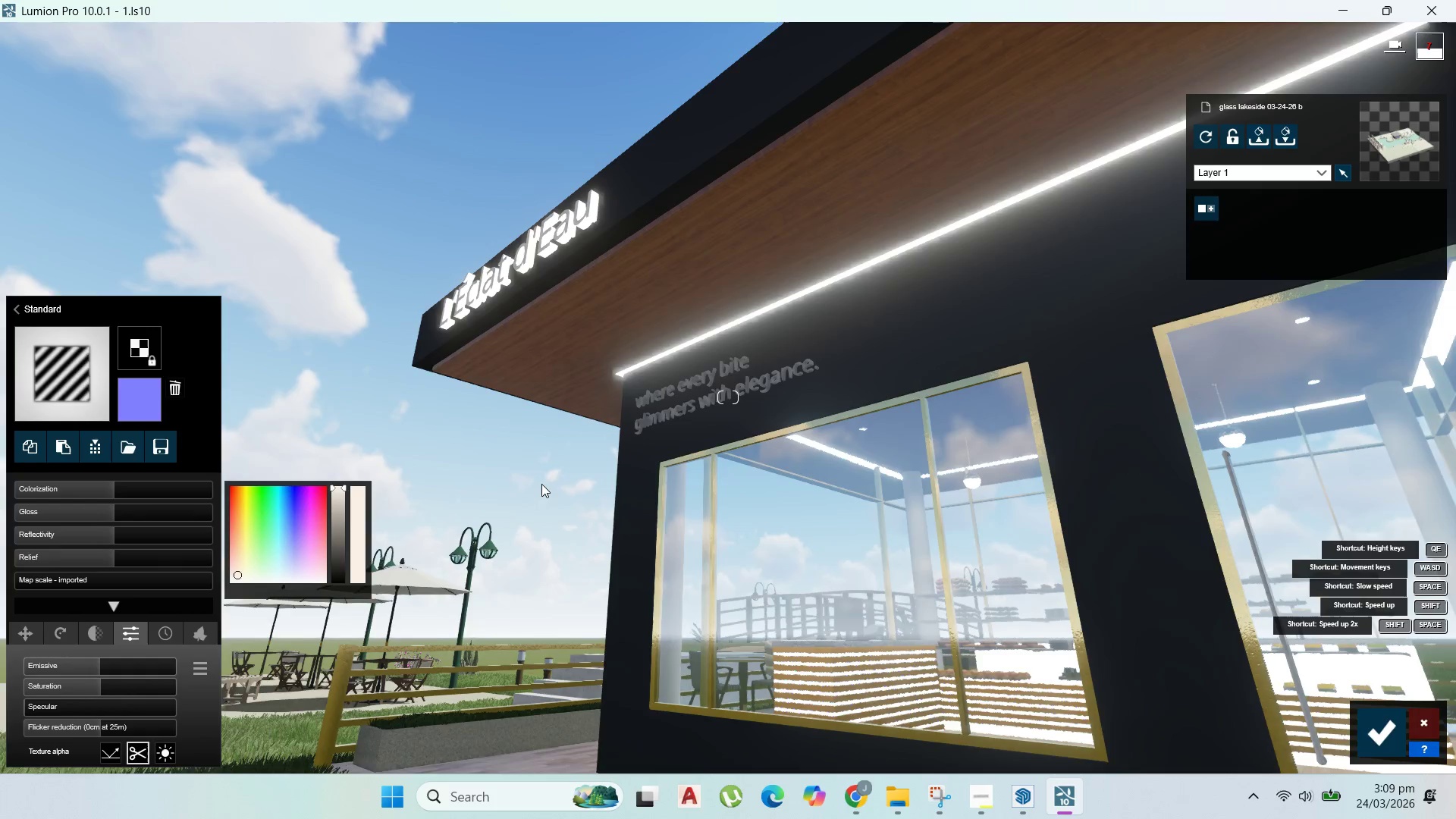 
right_click([541, 484])
 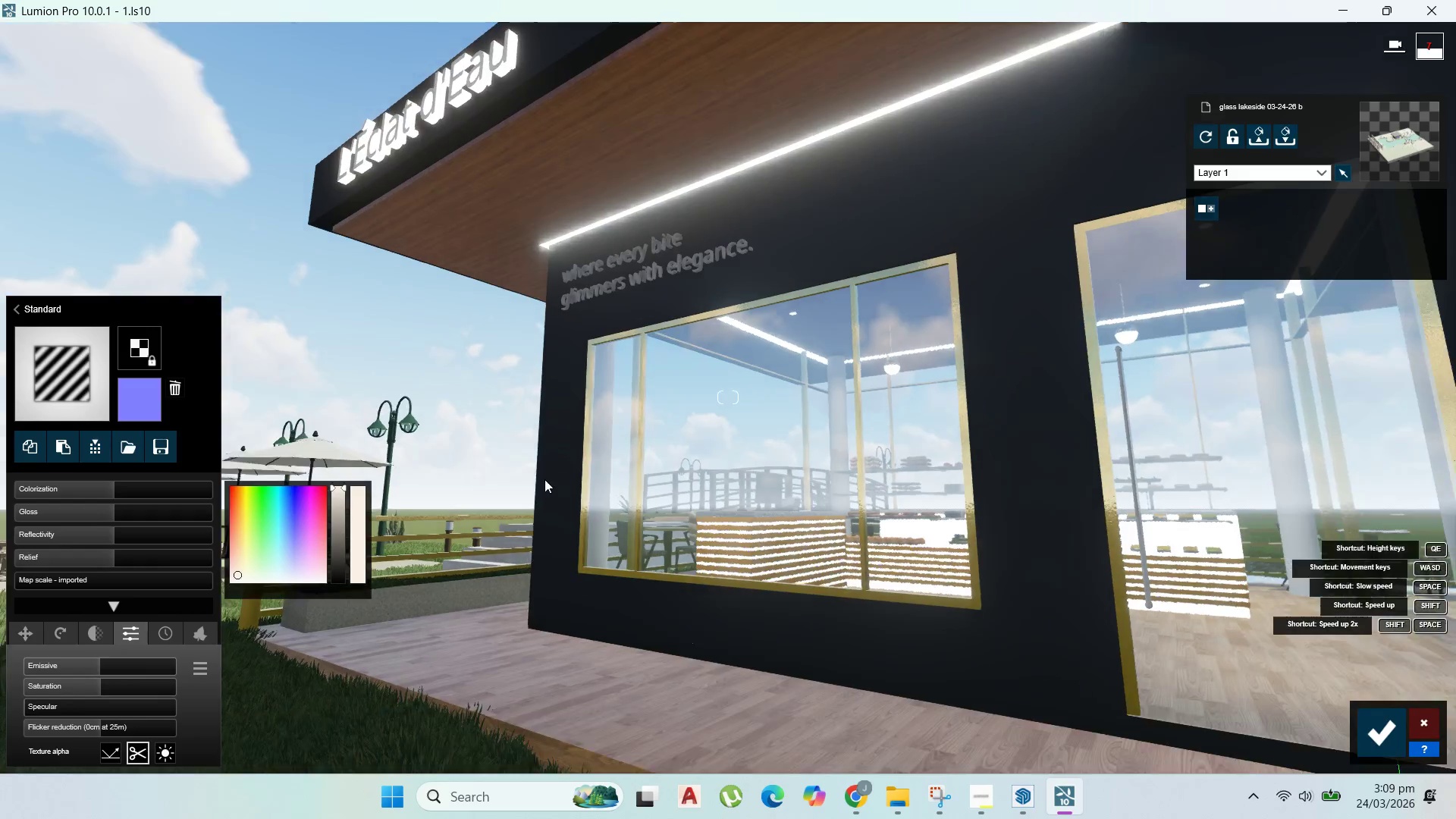 
scroll: coordinate [547, 474], scroll_direction: down, amount: 6.0
 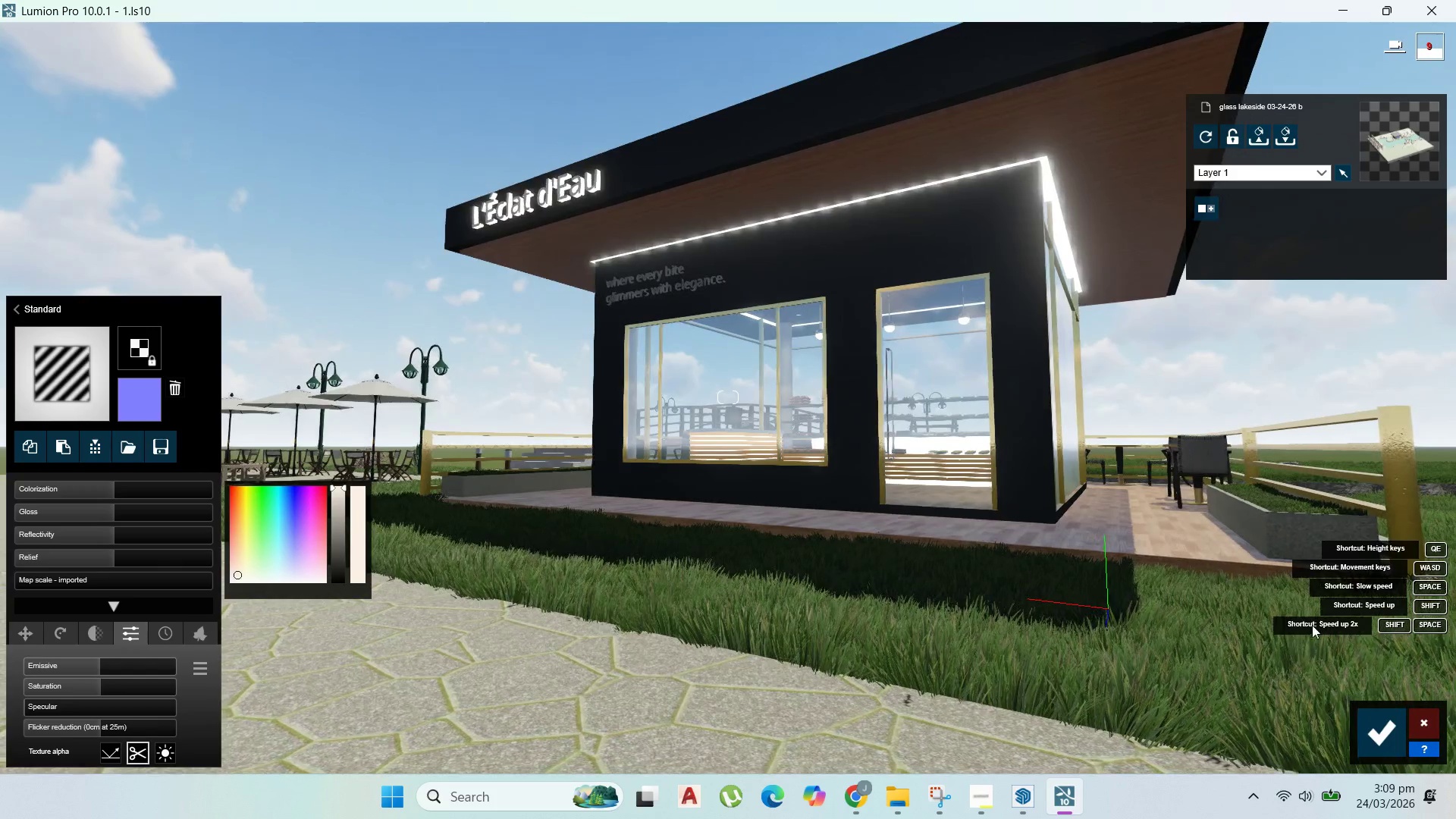 
left_click([1387, 729])
 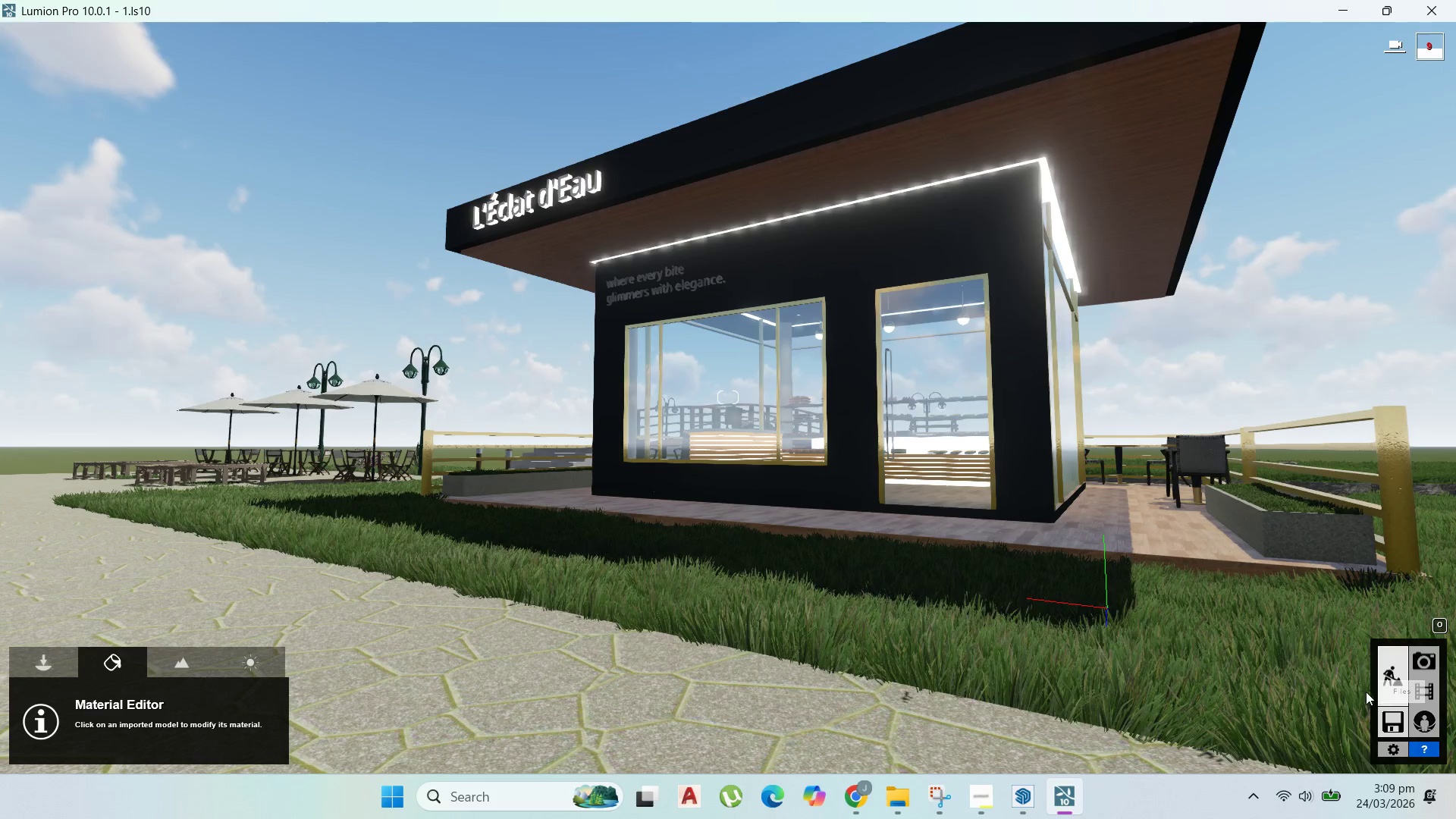 
double_click([1421, 659])
 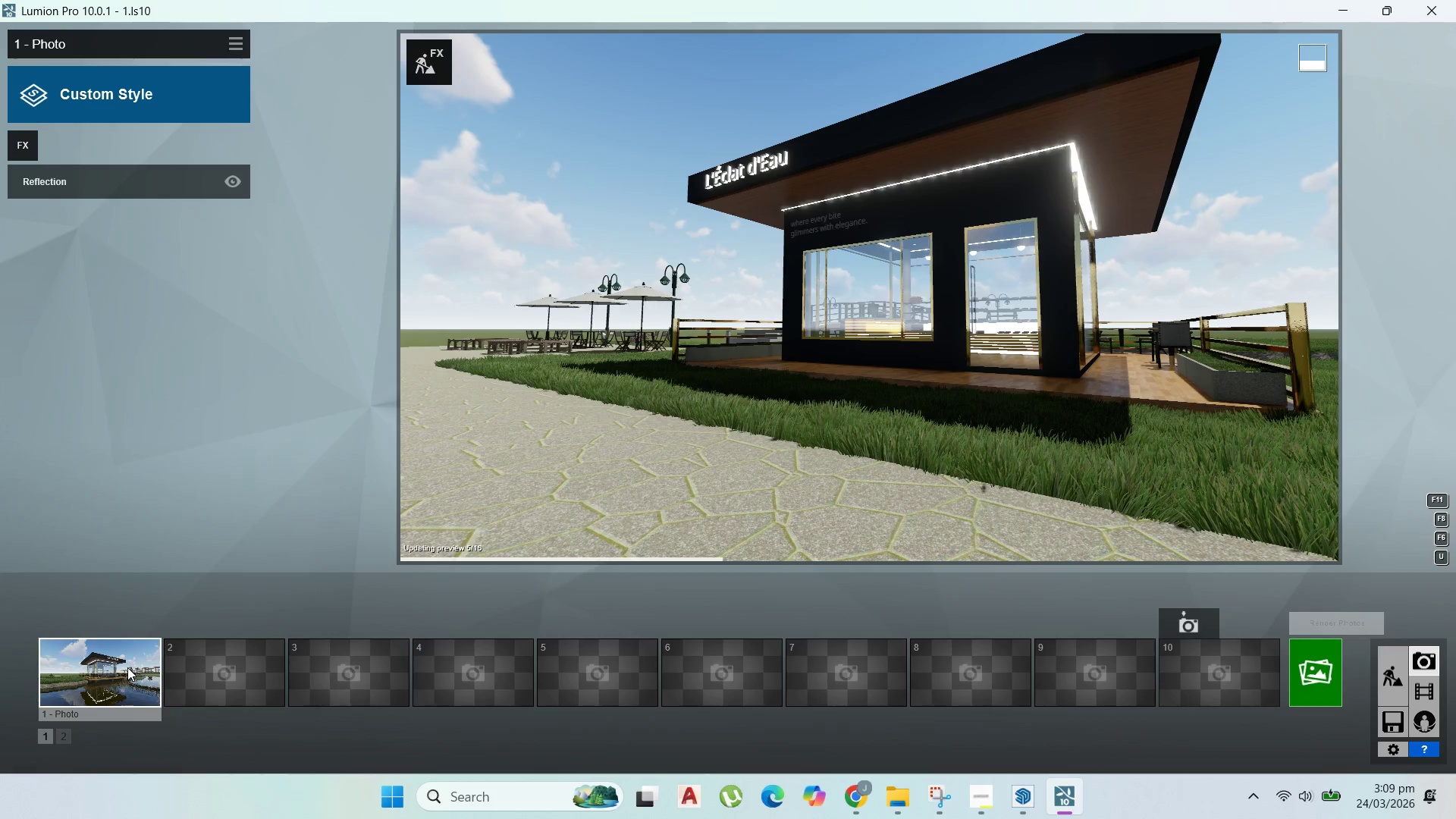 
left_click([86, 684])
 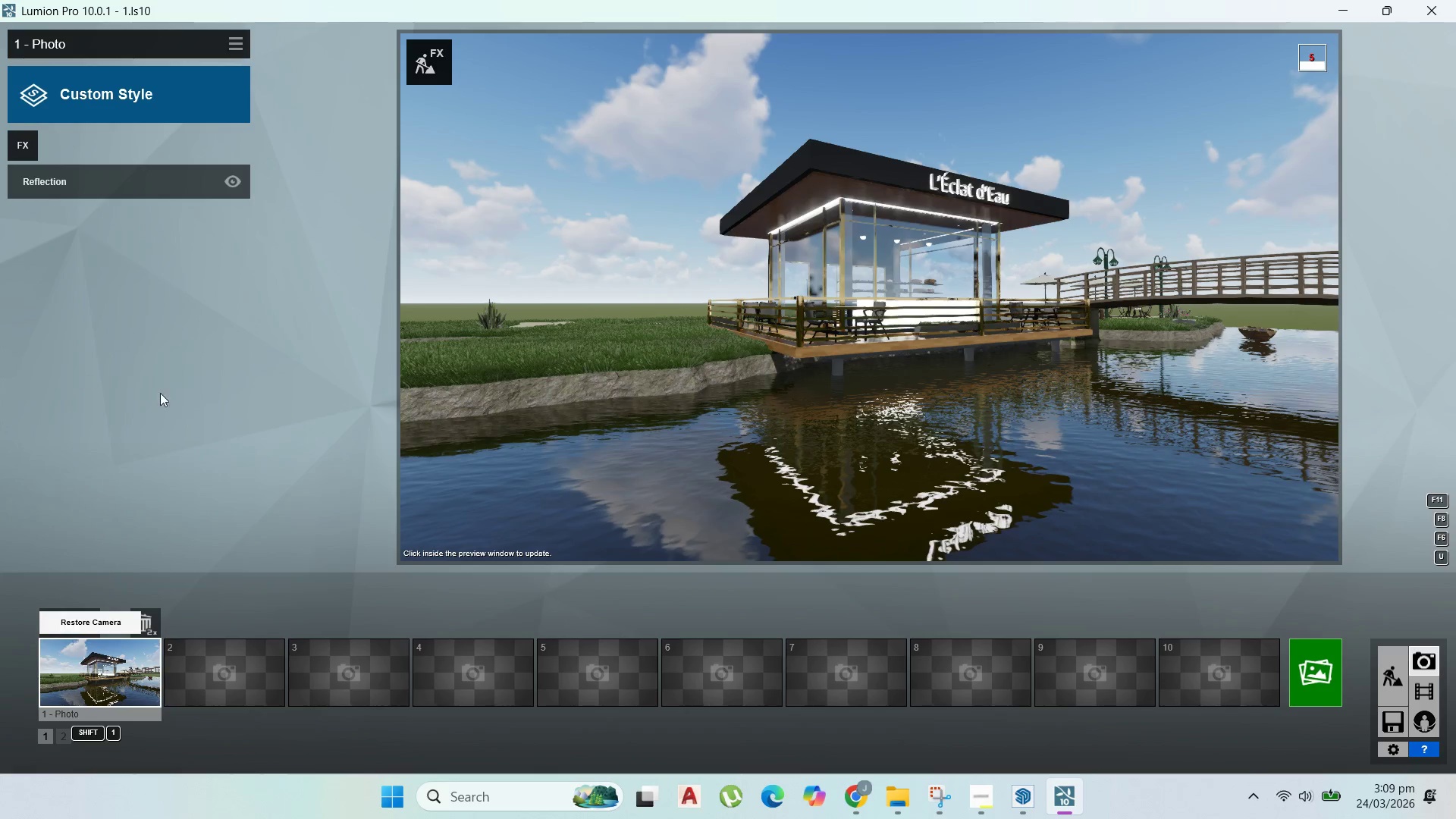 
wait(7.58)
 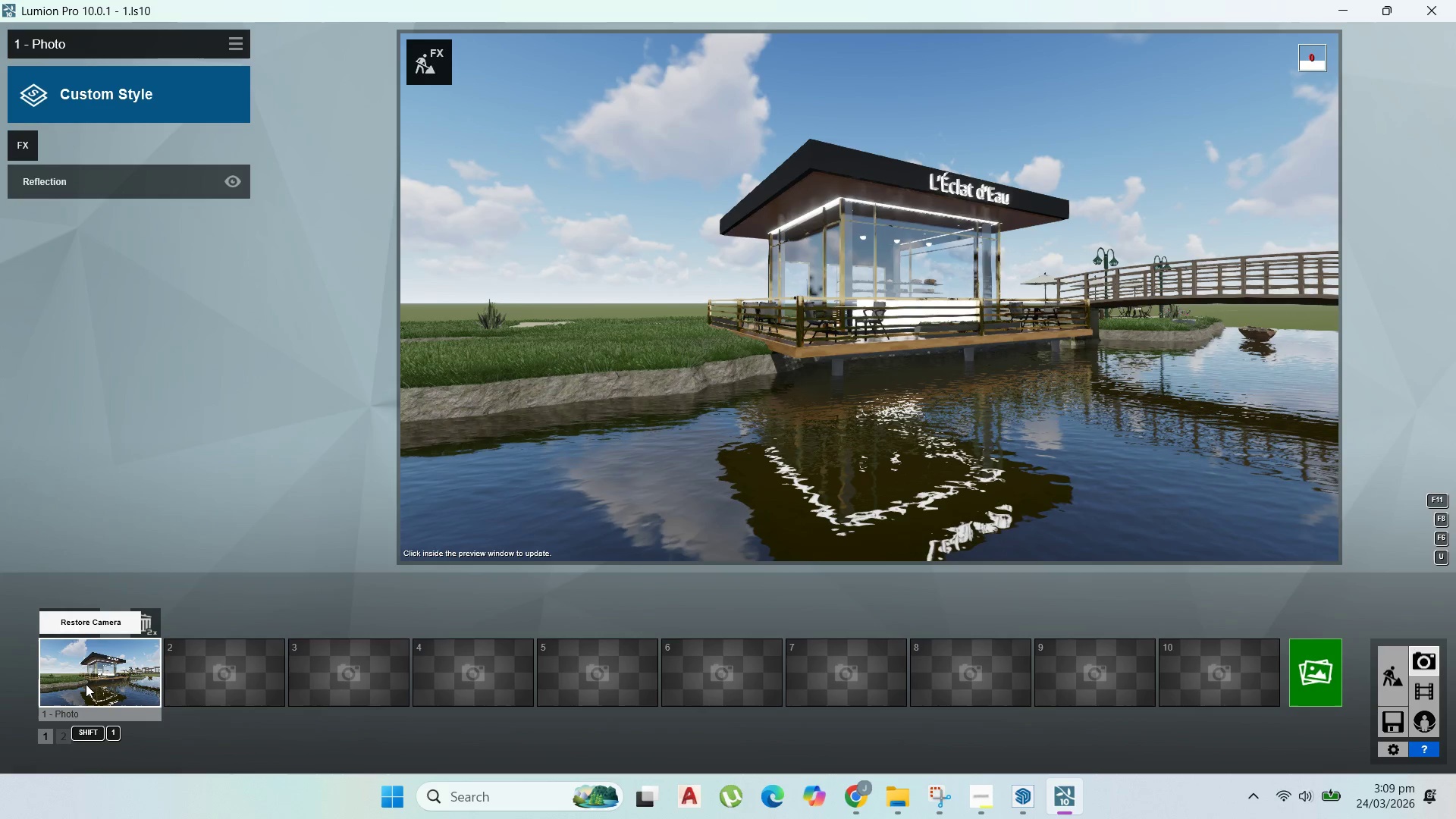 
double_click([1382, 681])
 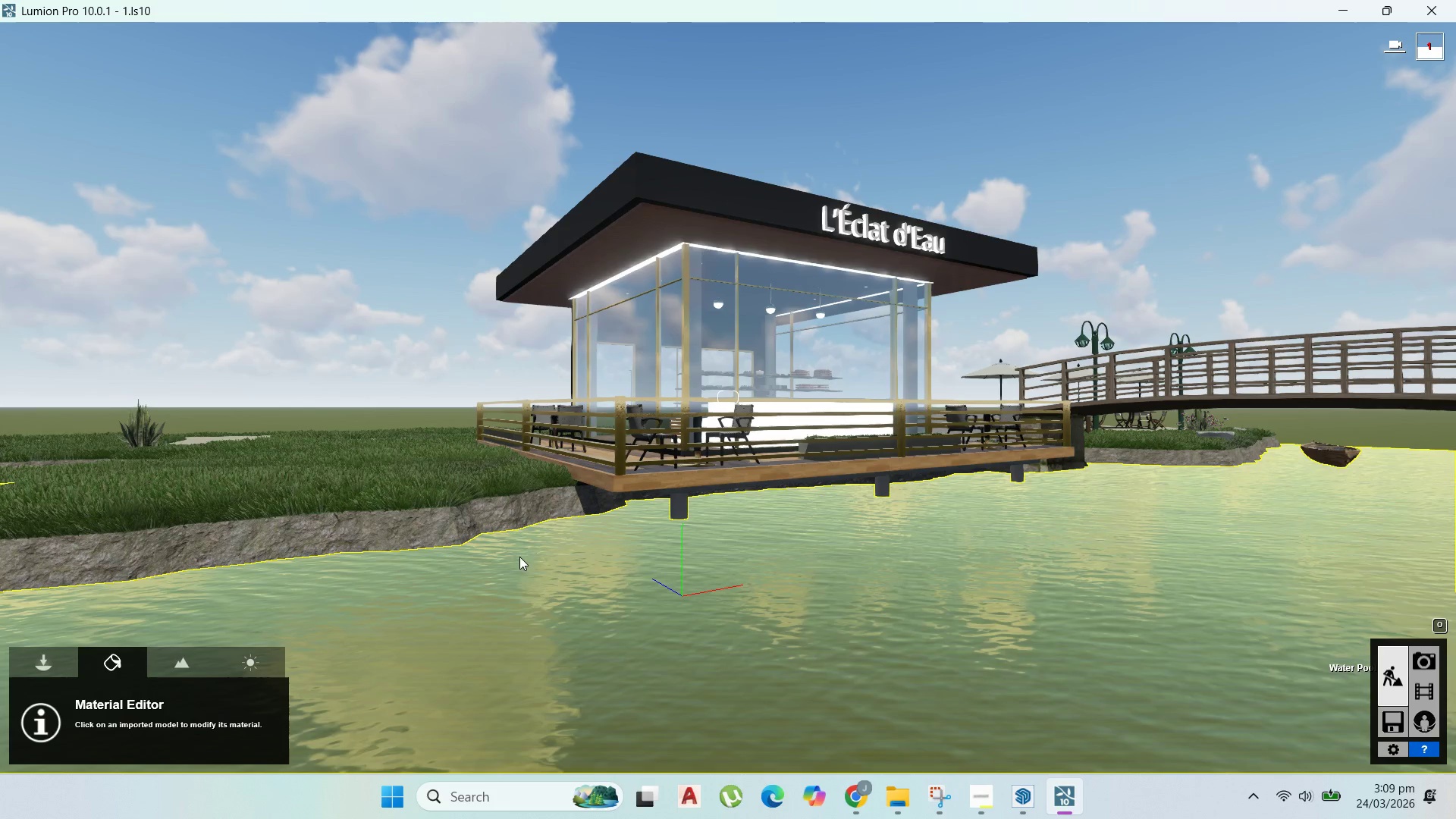 
mouse_move([42, 667])
 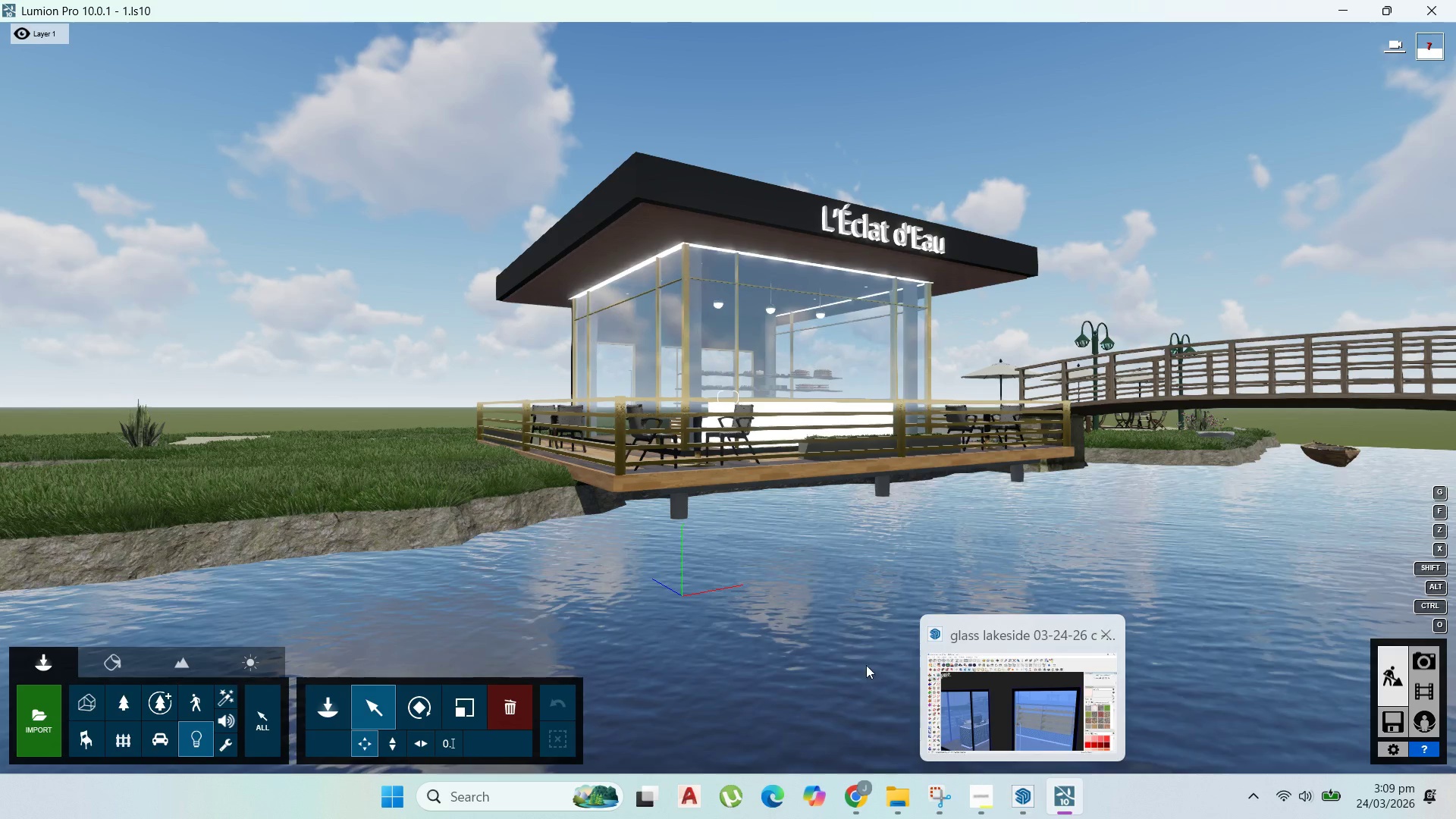 
scroll: coordinate [747, 439], scroll_direction: up, amount: 17.0
 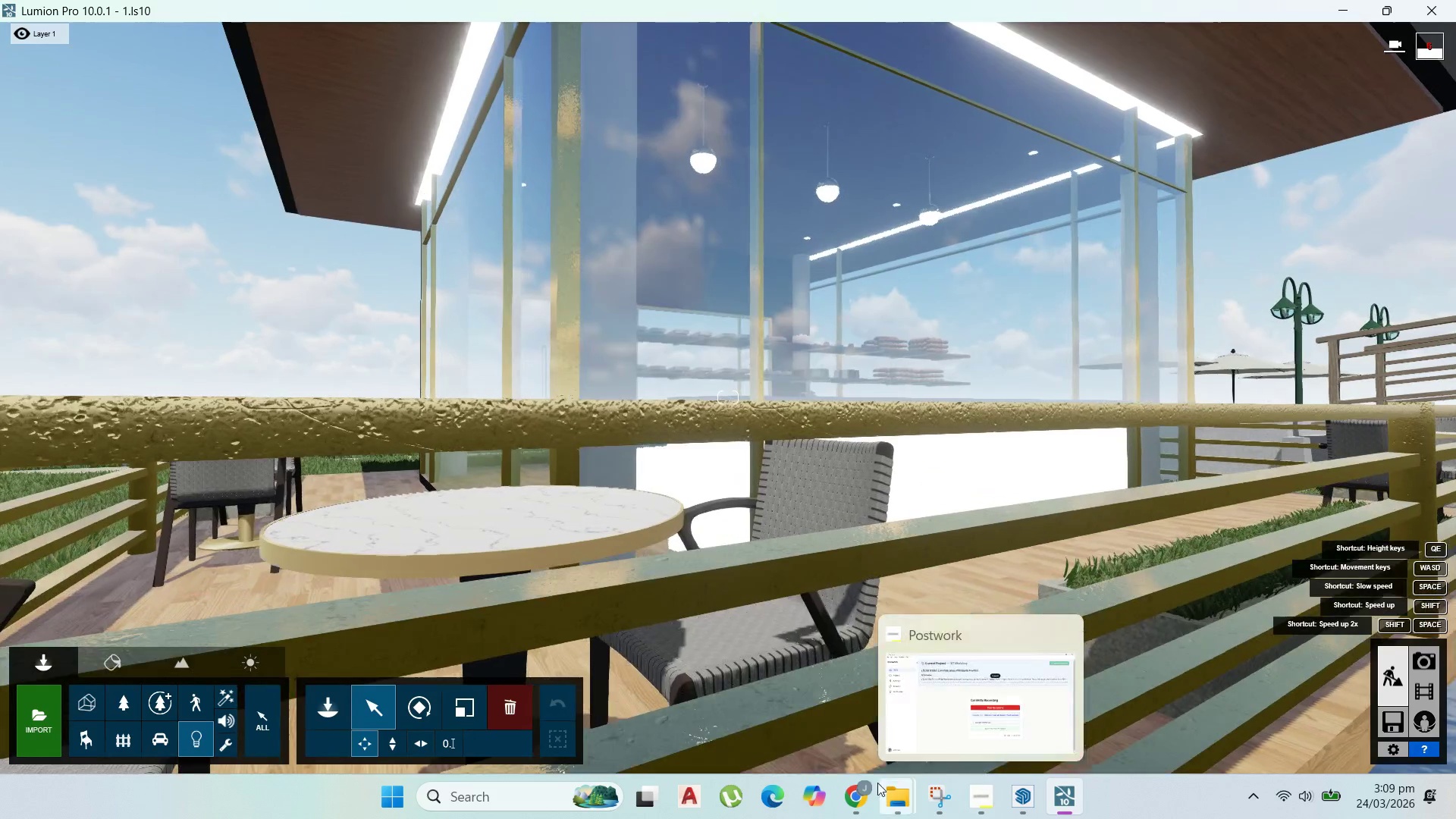 
left_click([870, 783])
 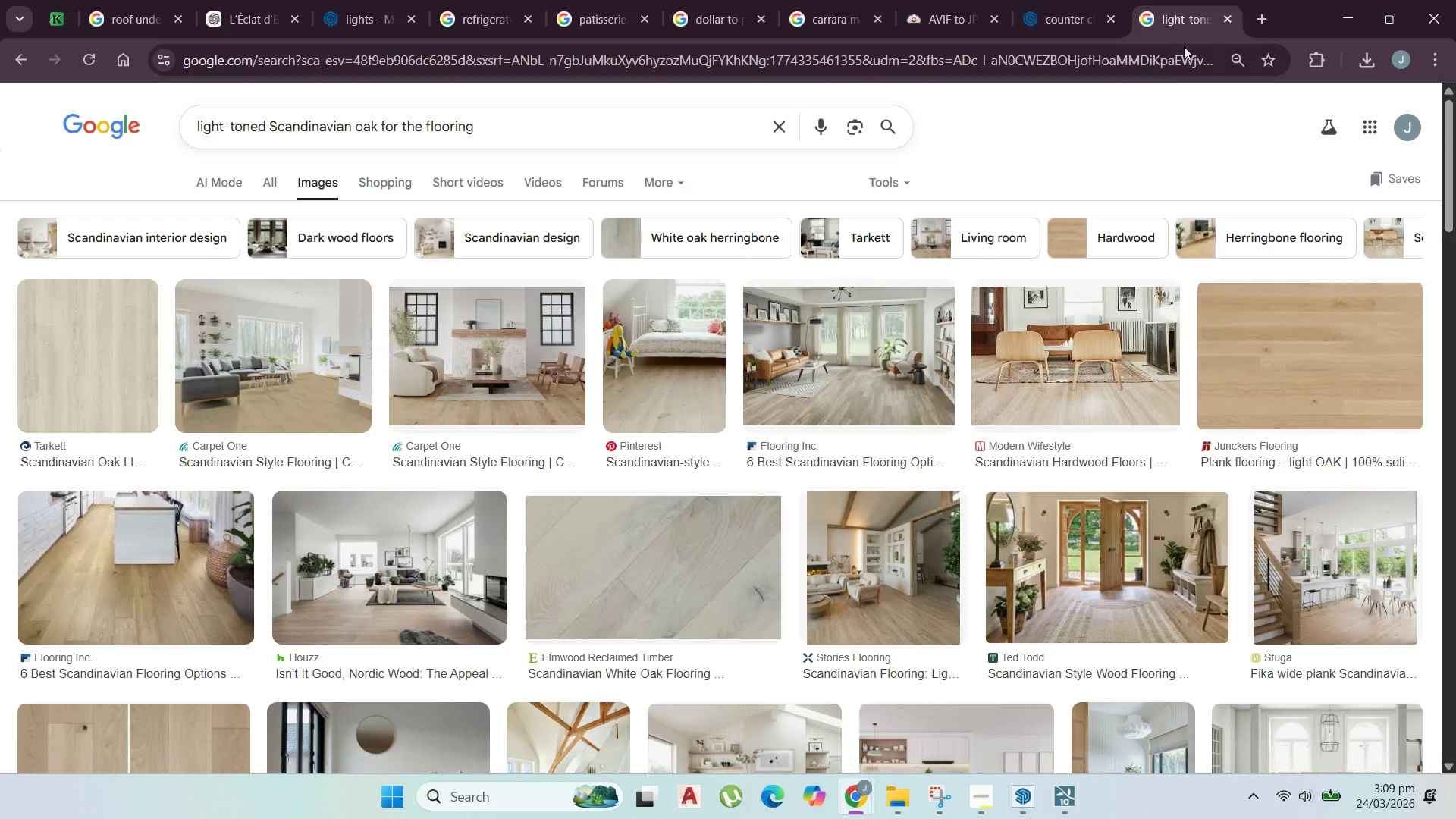 
left_click([1266, 23])
 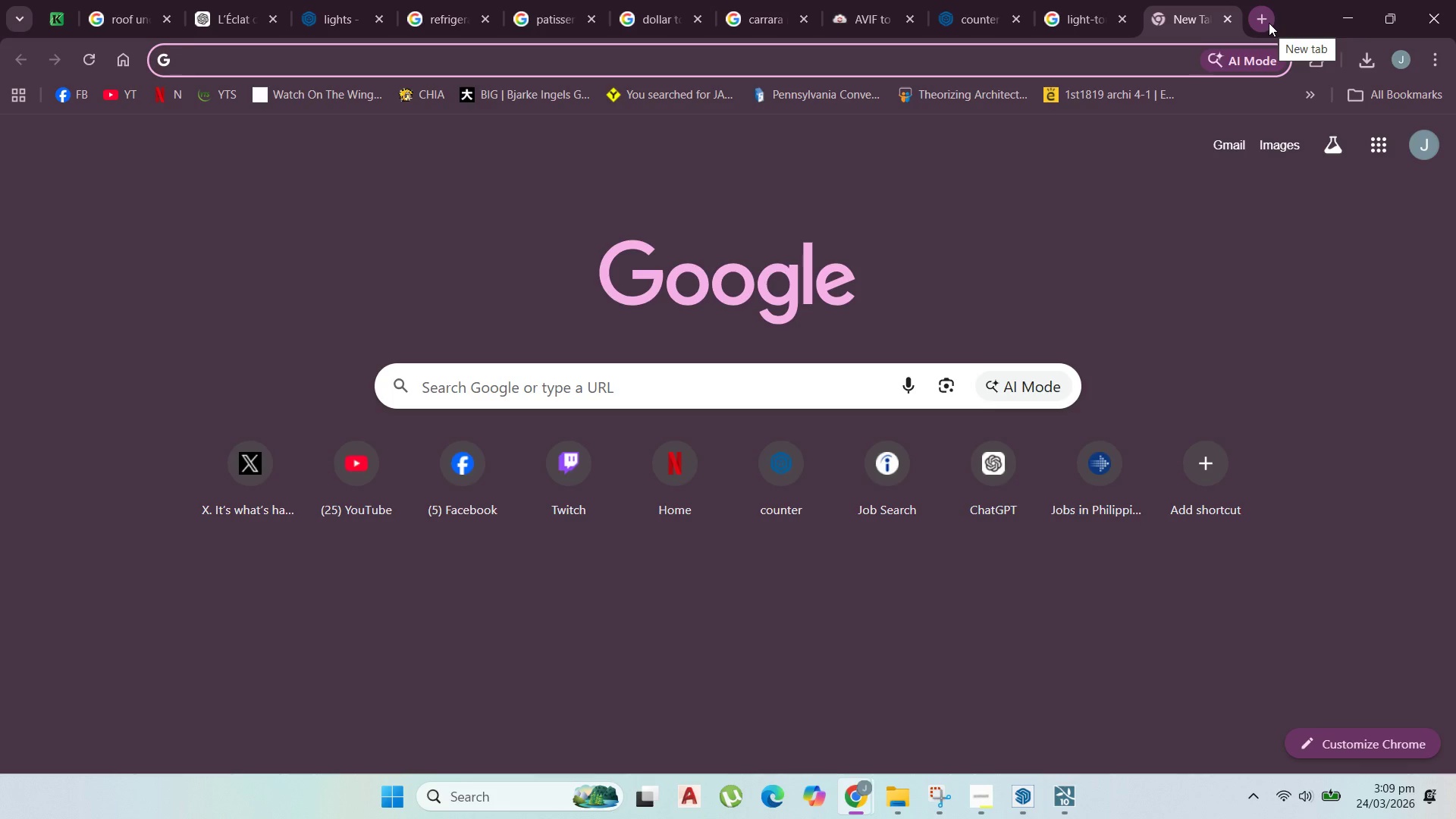 
wait(5.3)
 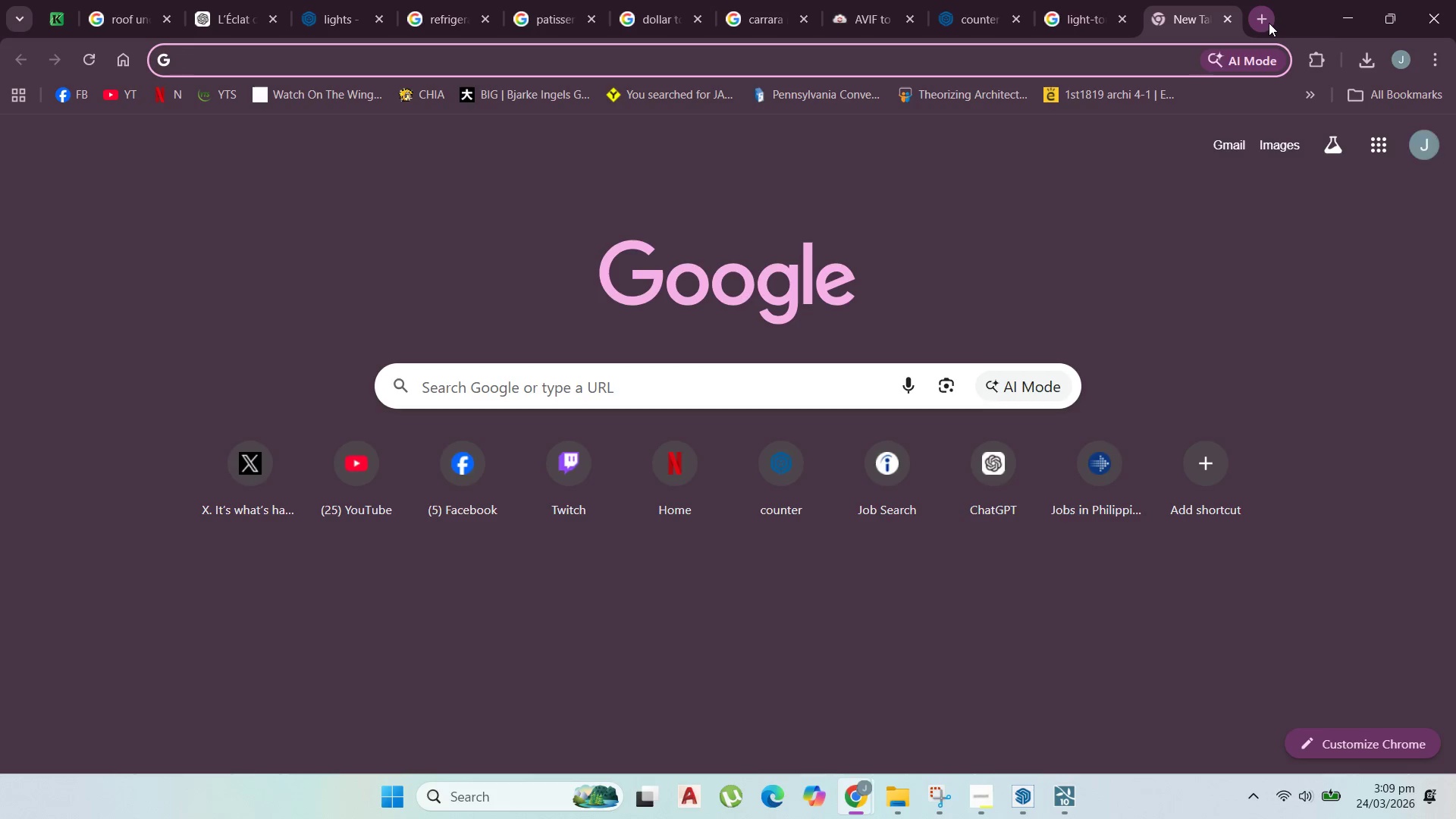 
type(displa)
 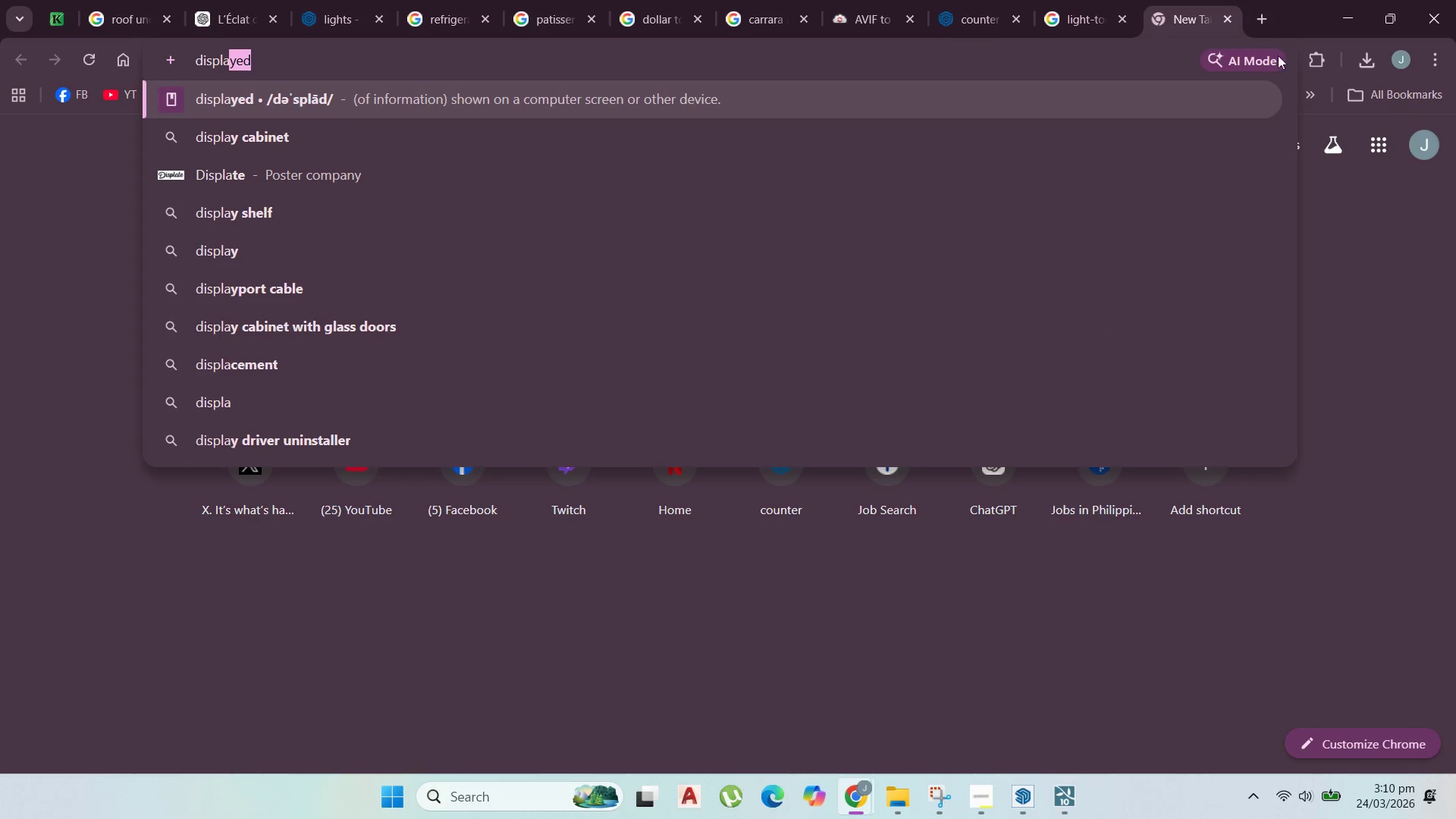 
left_click([412, 215])
 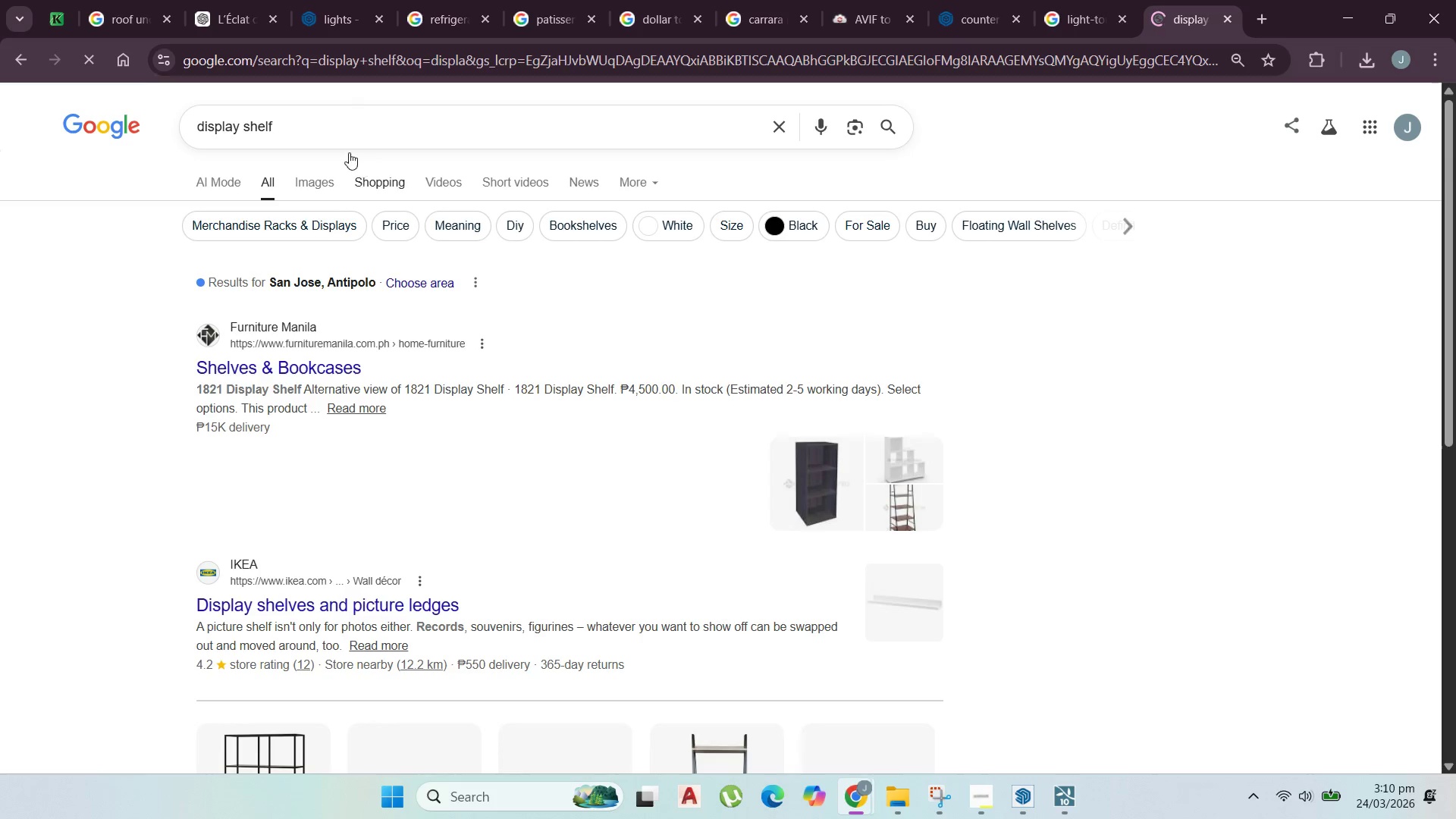 
left_click_drag(start_coordinate=[344, 140], to_coordinate=[174, 122])
 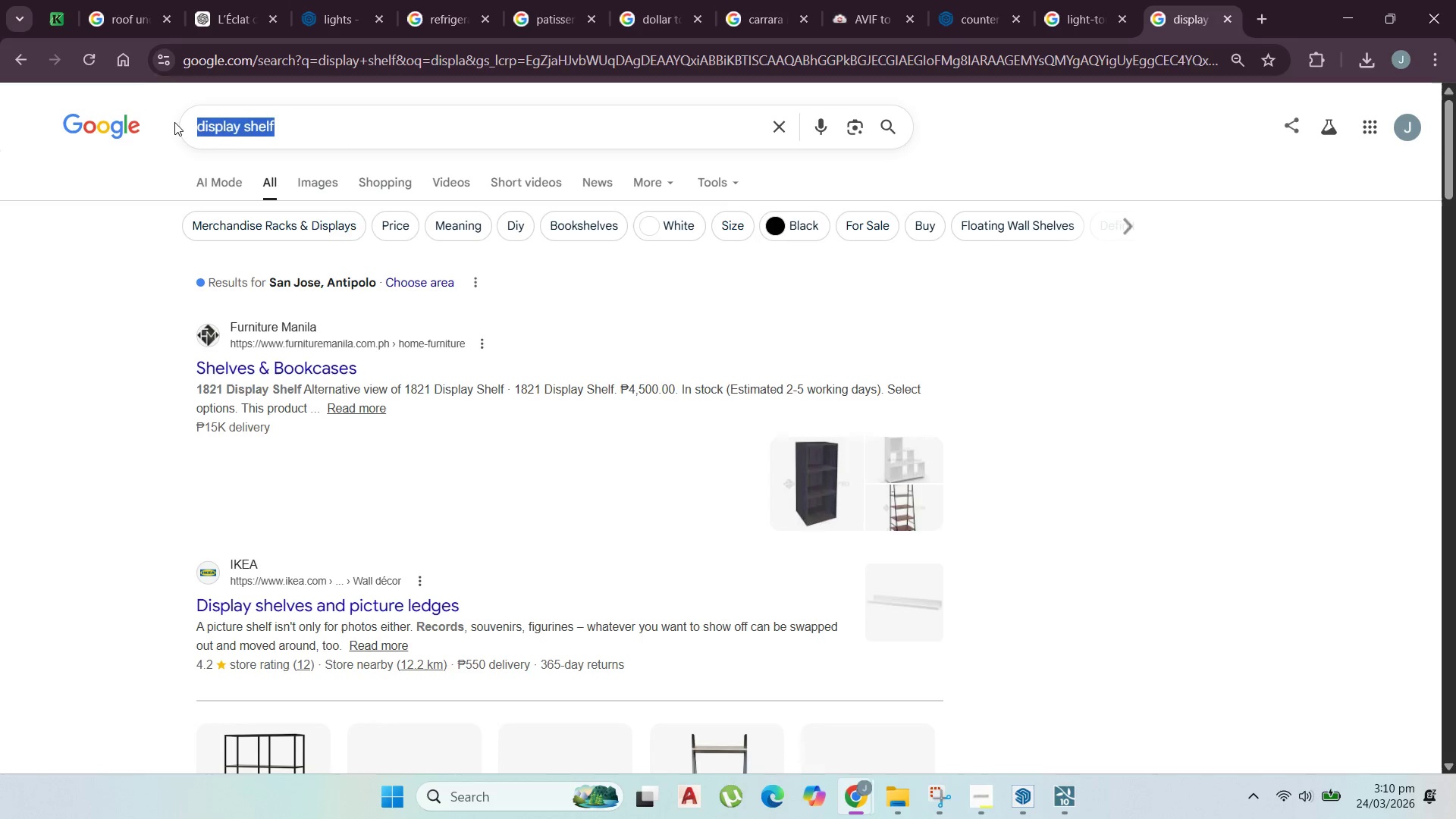 
key(P)
 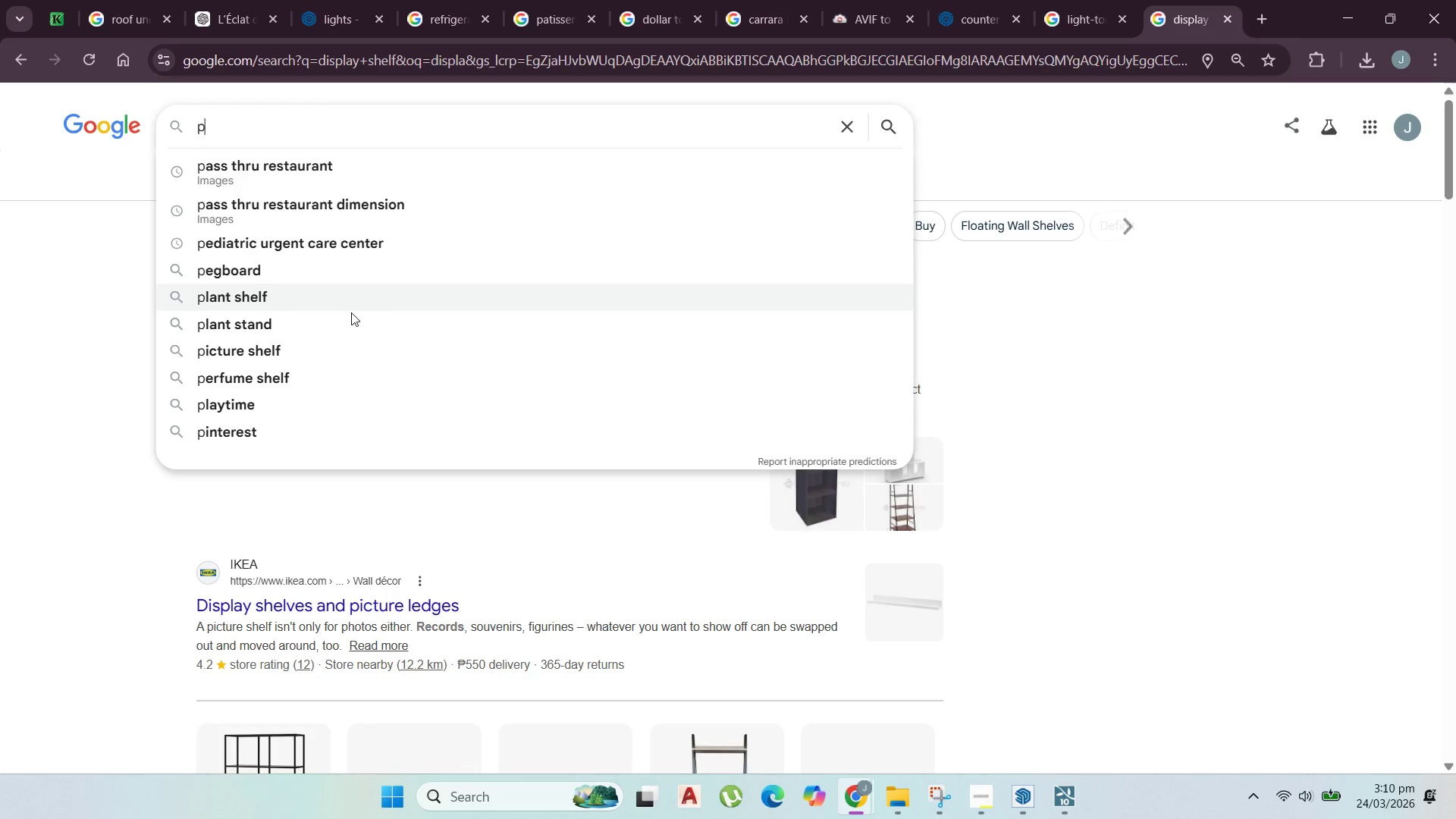 
left_click([977, 780])